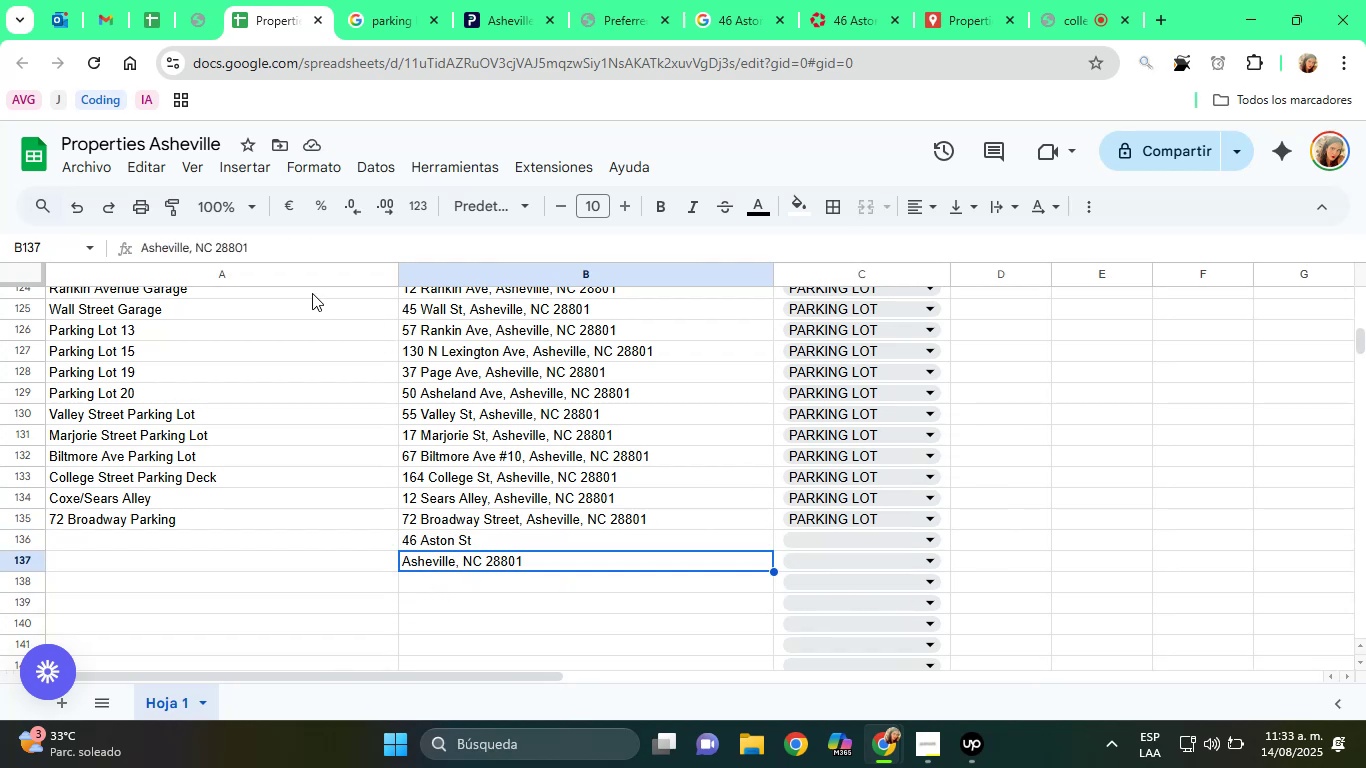 
double_click([222, 252])
 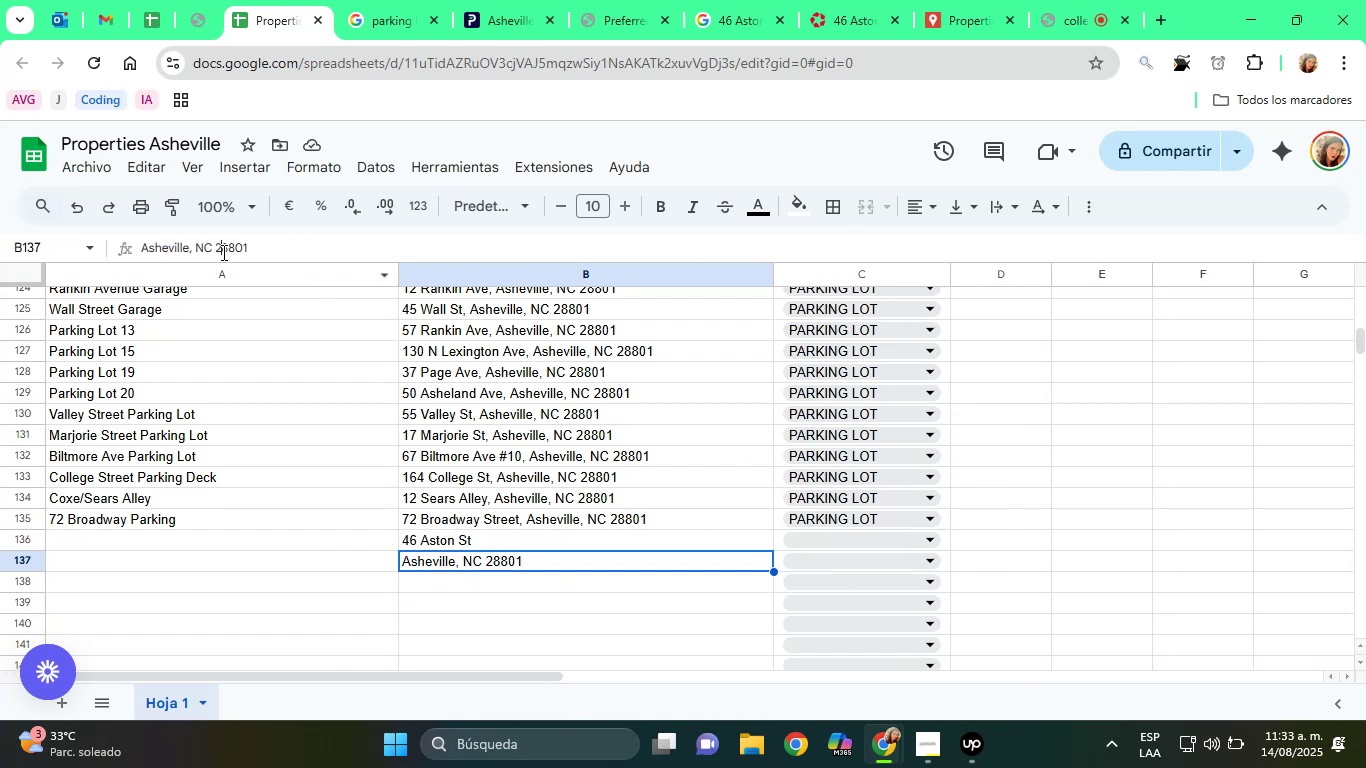 
triple_click([222, 252])
 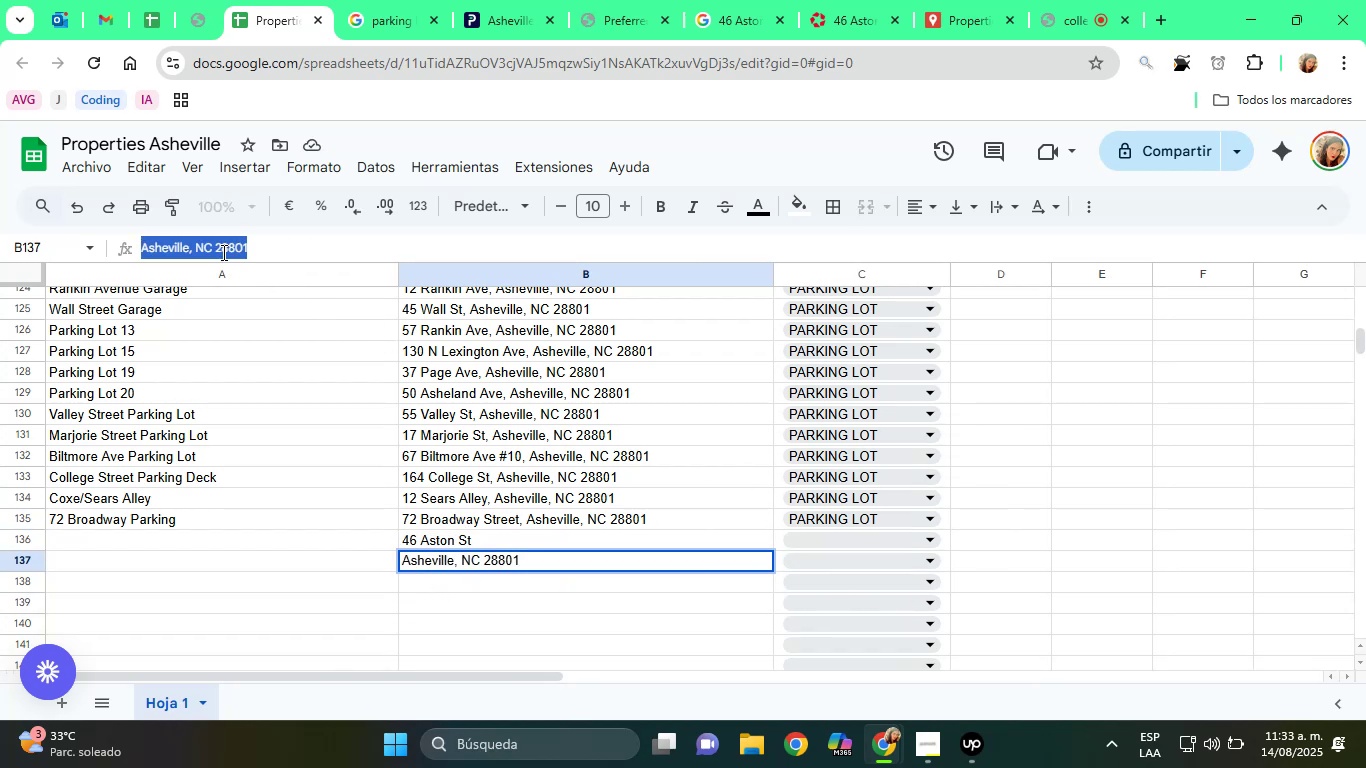 
right_click([222, 252])
 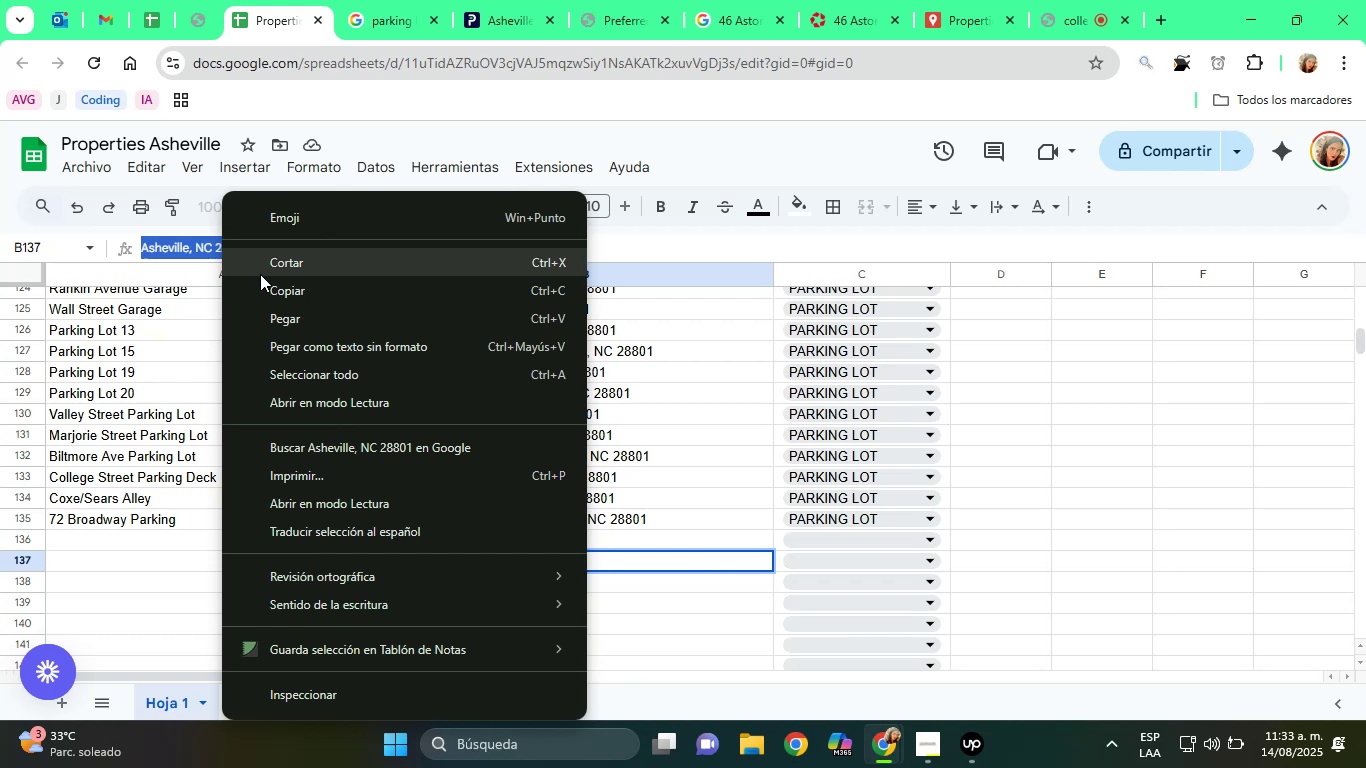 
left_click([260, 274])
 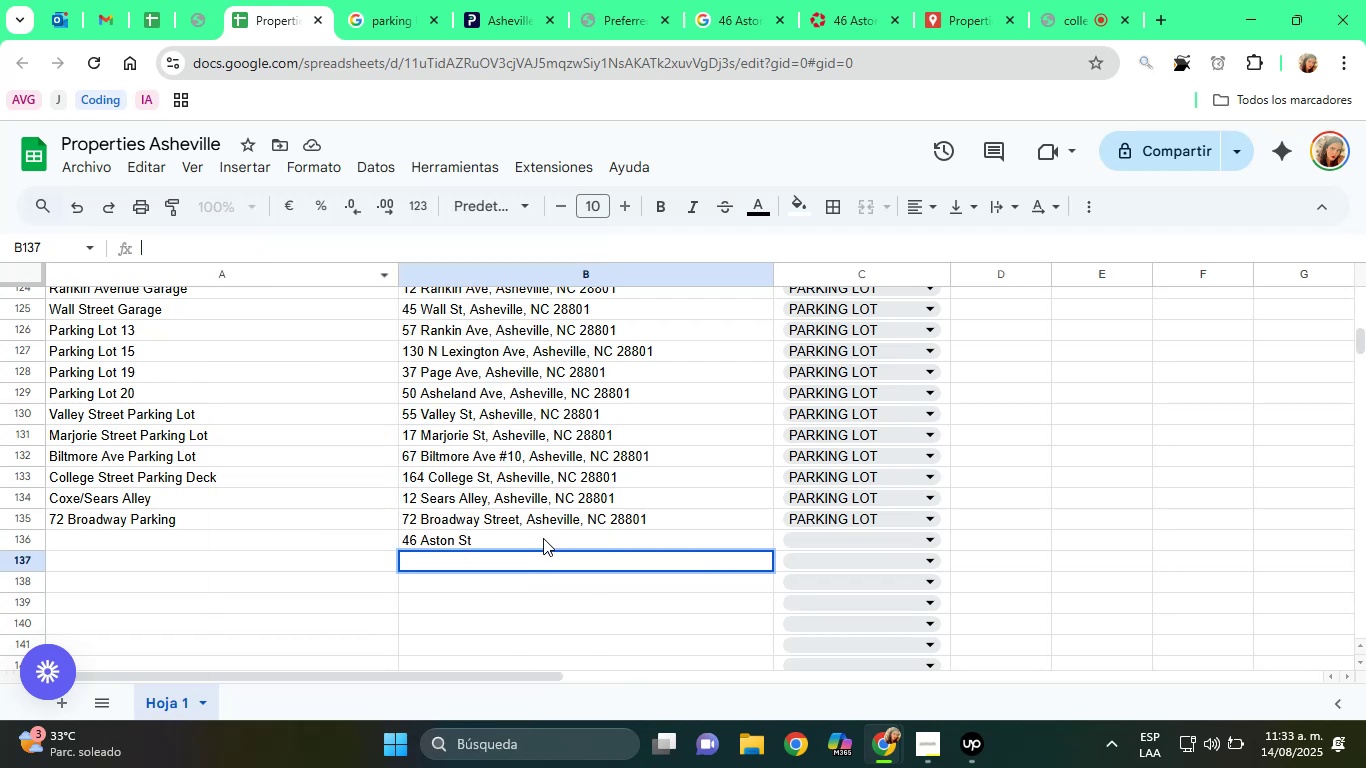 
left_click([545, 540])
 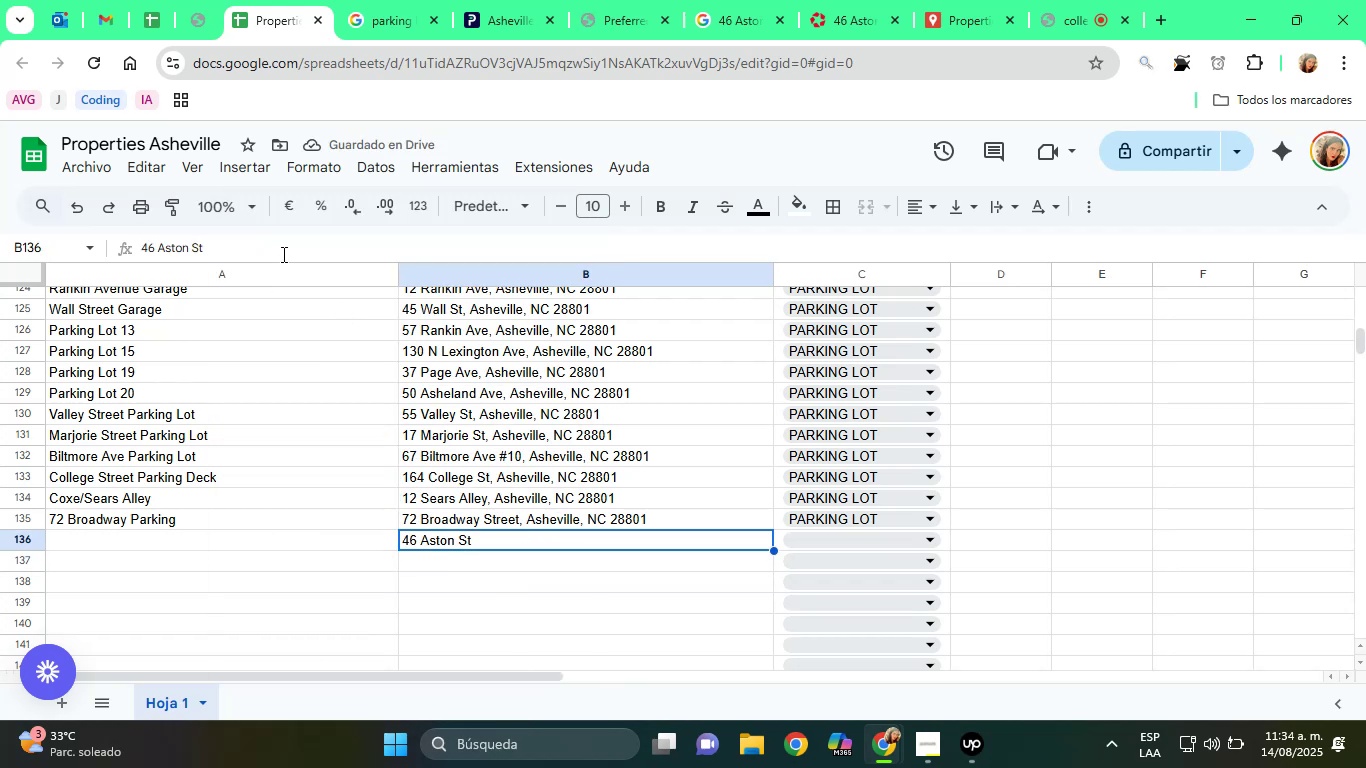 
left_click([282, 254])
 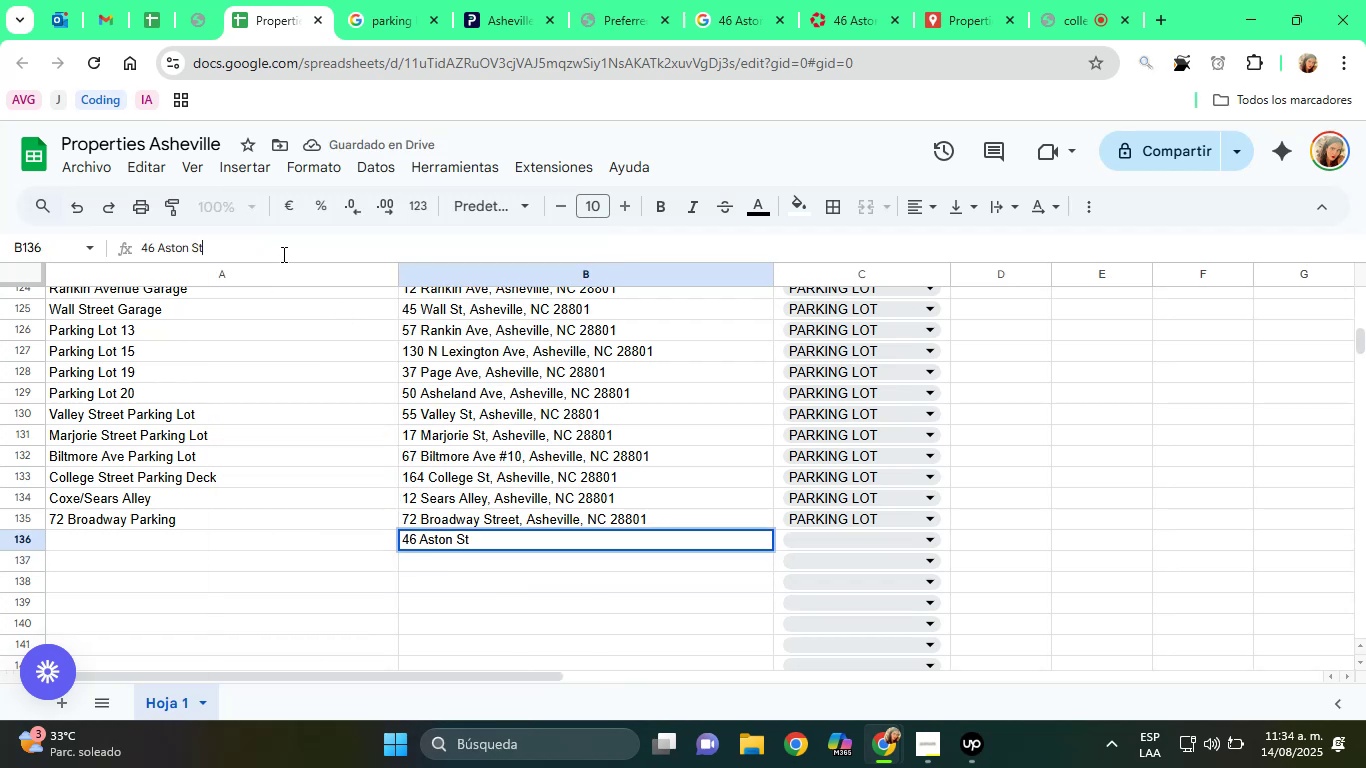 
scroll: coordinate [282, 254], scroll_direction: up, amount: 1.0
 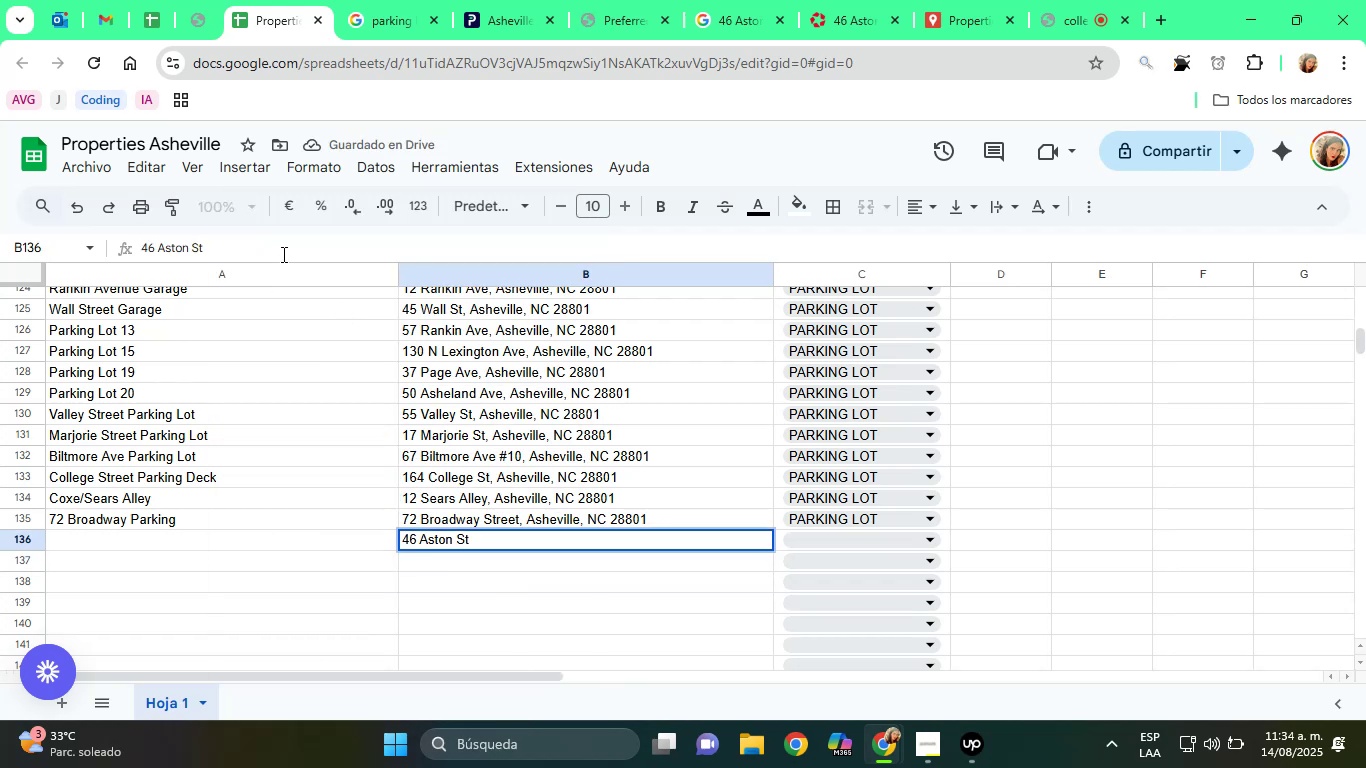 
key(Comma)
 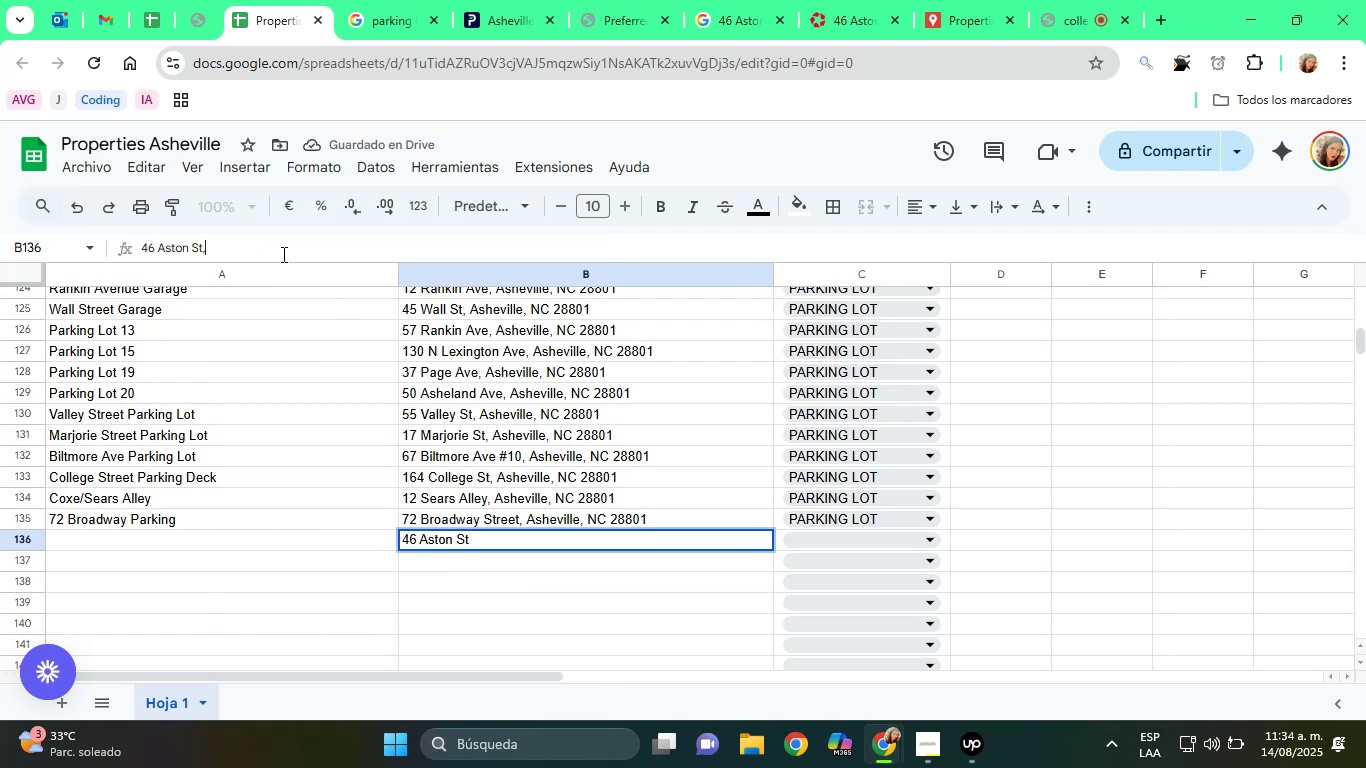 
key(Space)
 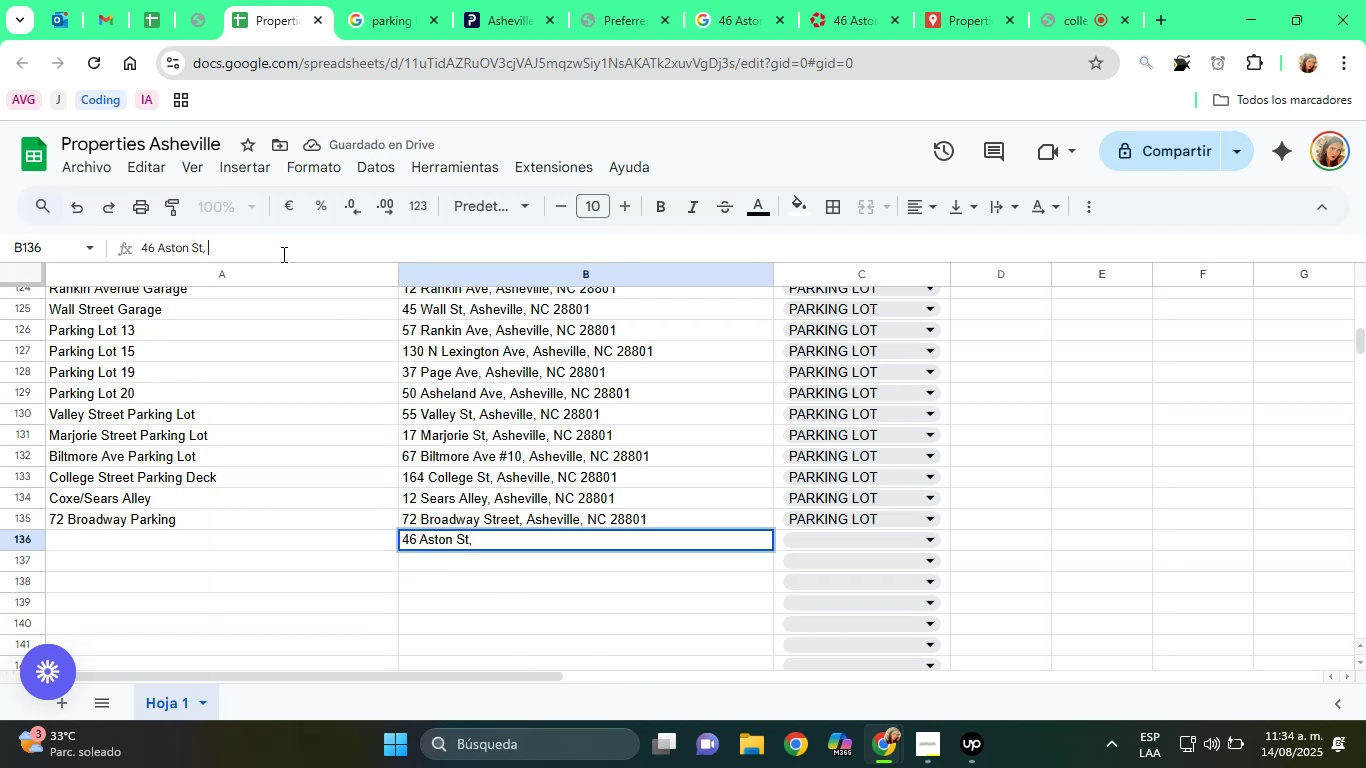 
key(Control+ControlLeft)
 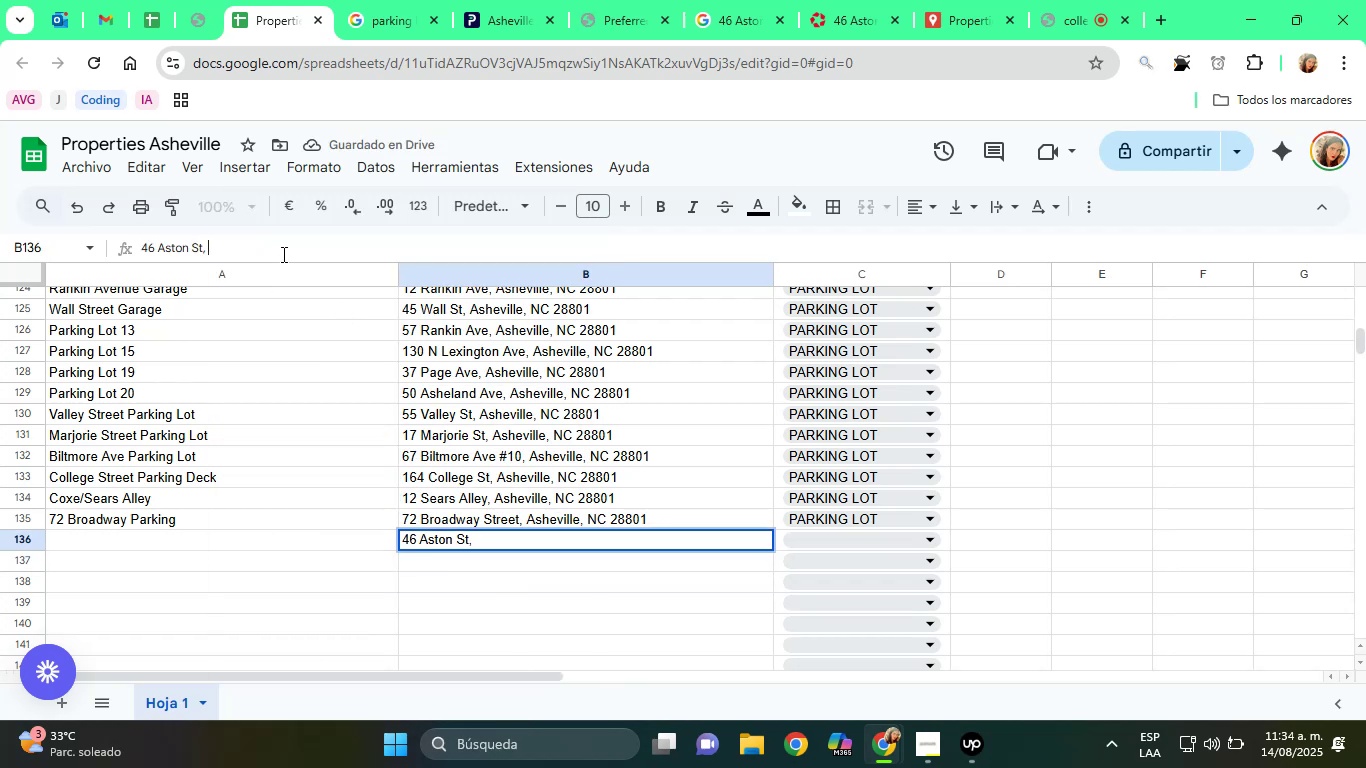 
key(Control+V)
 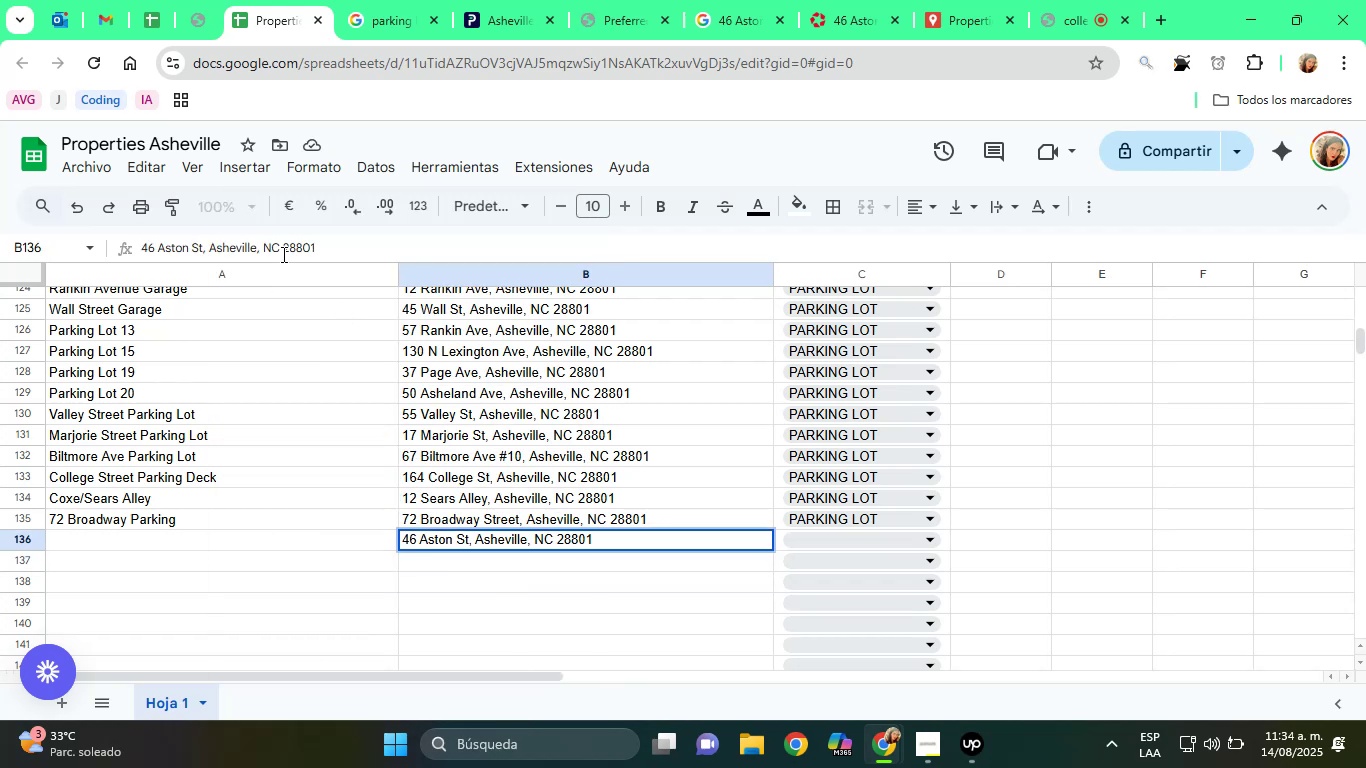 
key(Enter)
 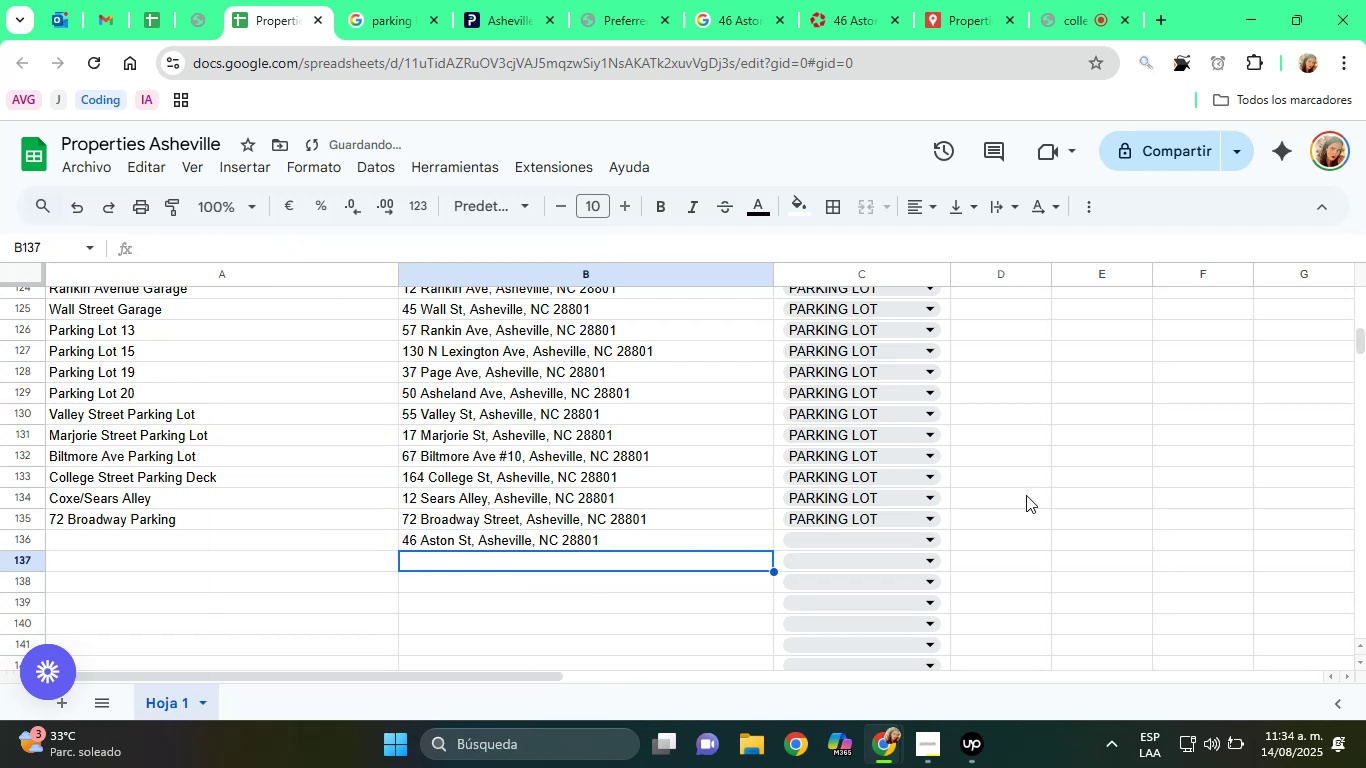 
left_click([831, 545])
 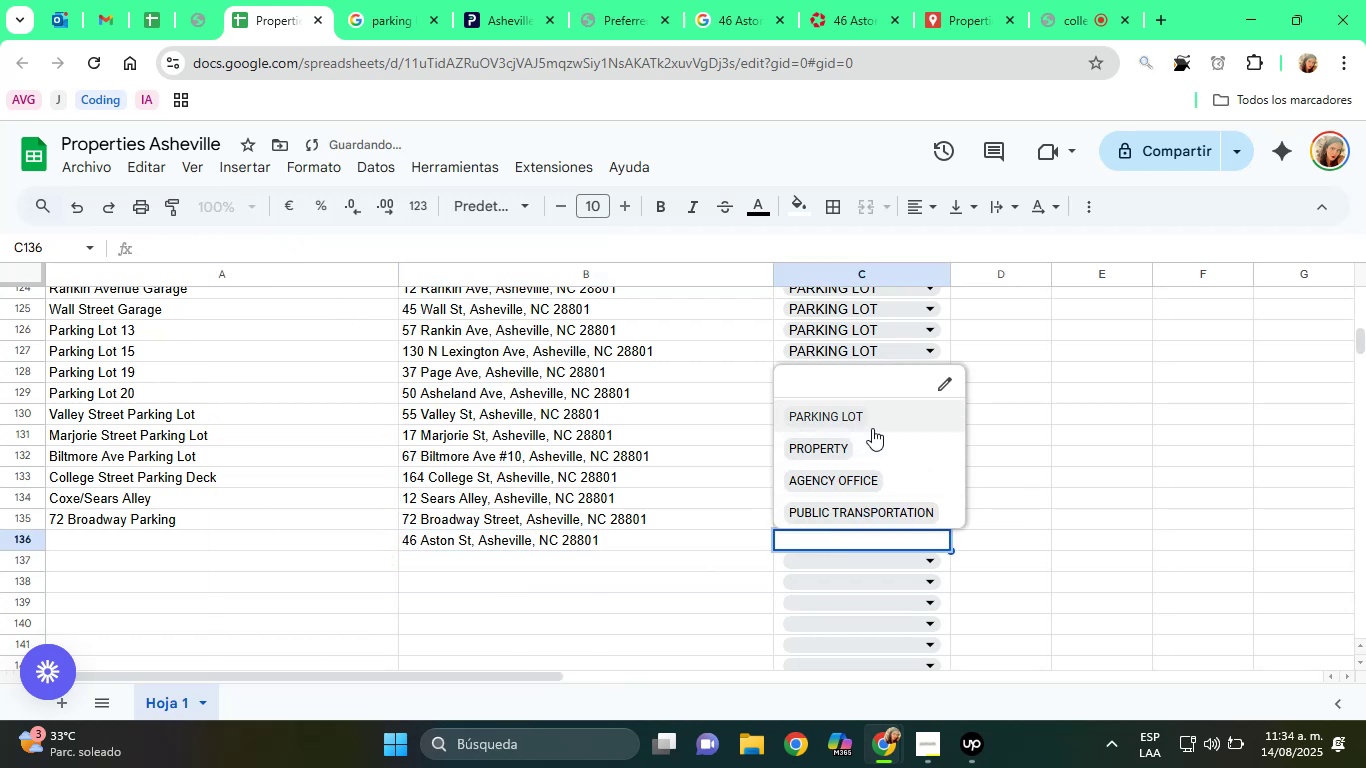 
left_click([870, 406])
 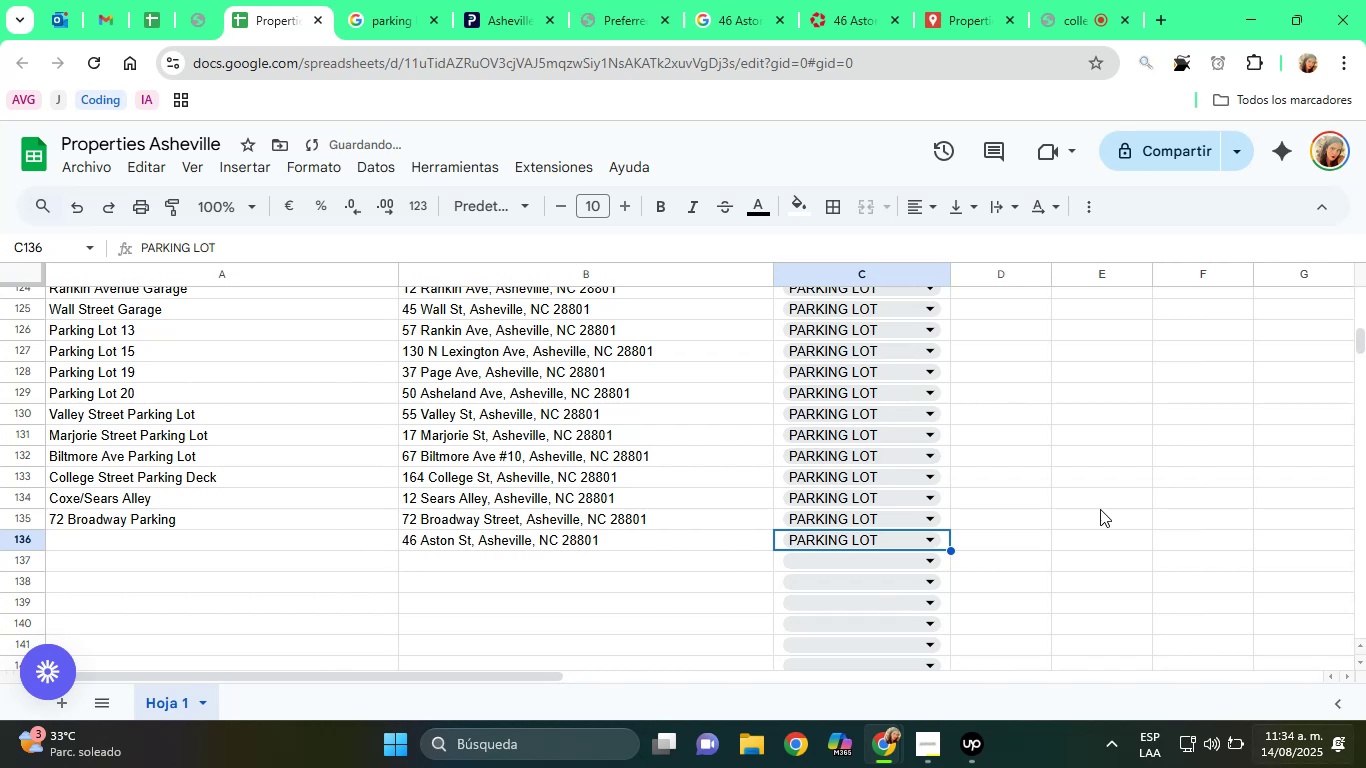 
left_click([706, 0])
 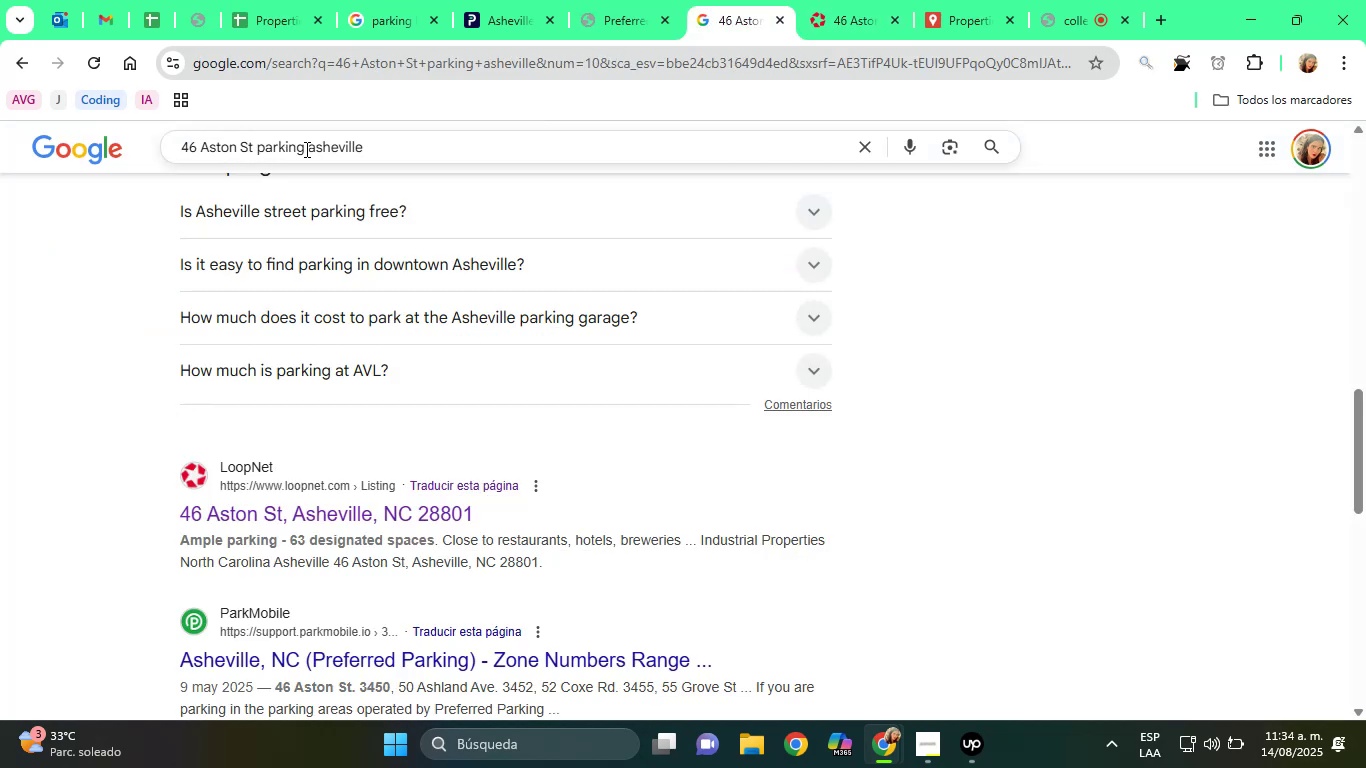 
left_click_drag(start_coordinate=[236, 143], to_coordinate=[147, 142])
 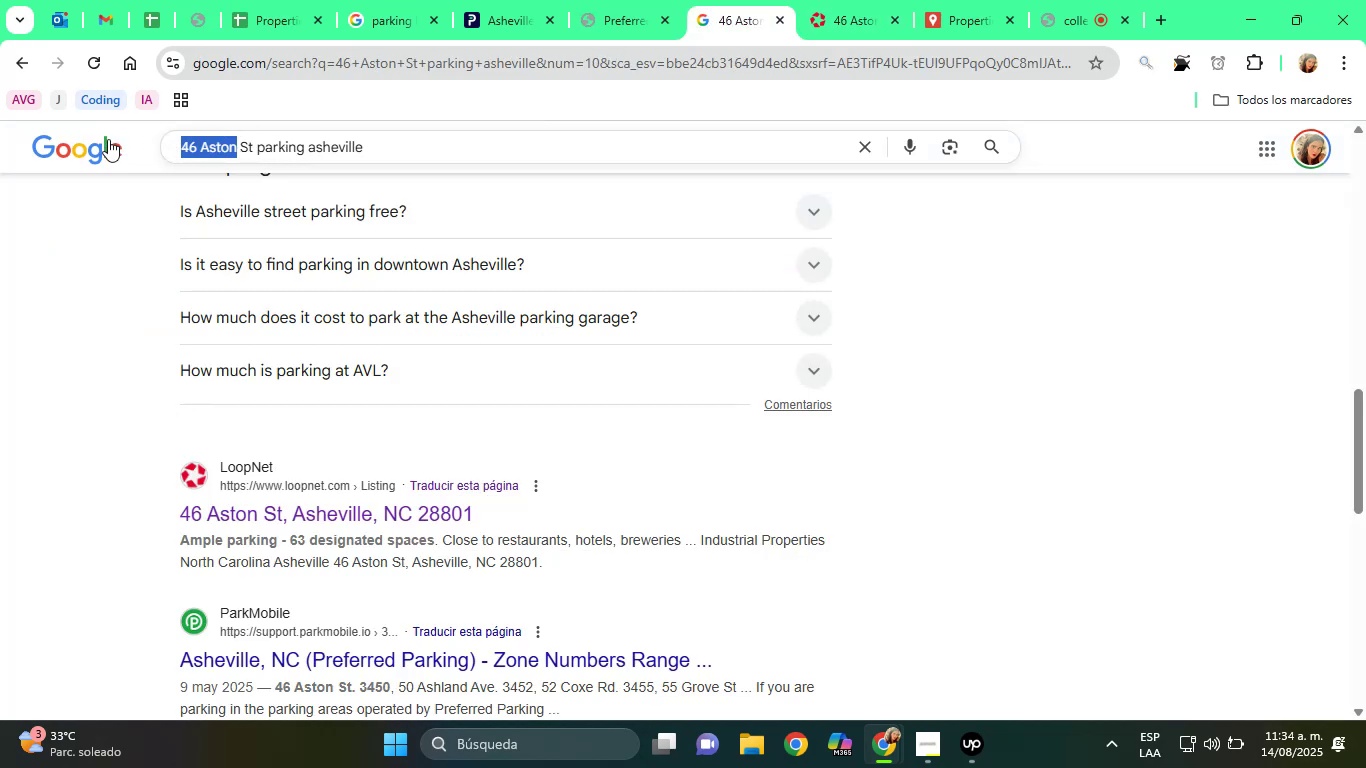 
key(Control+C)
 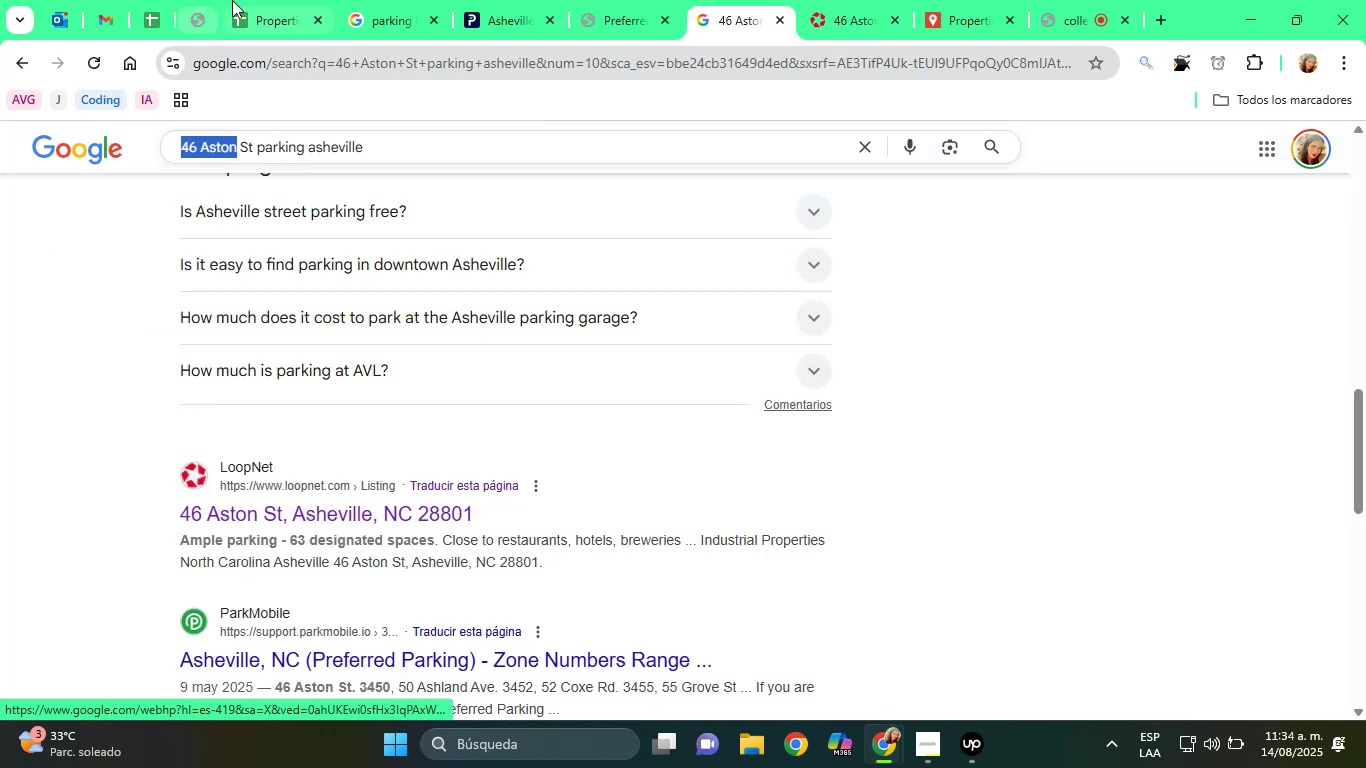 
left_click([290, 0])
 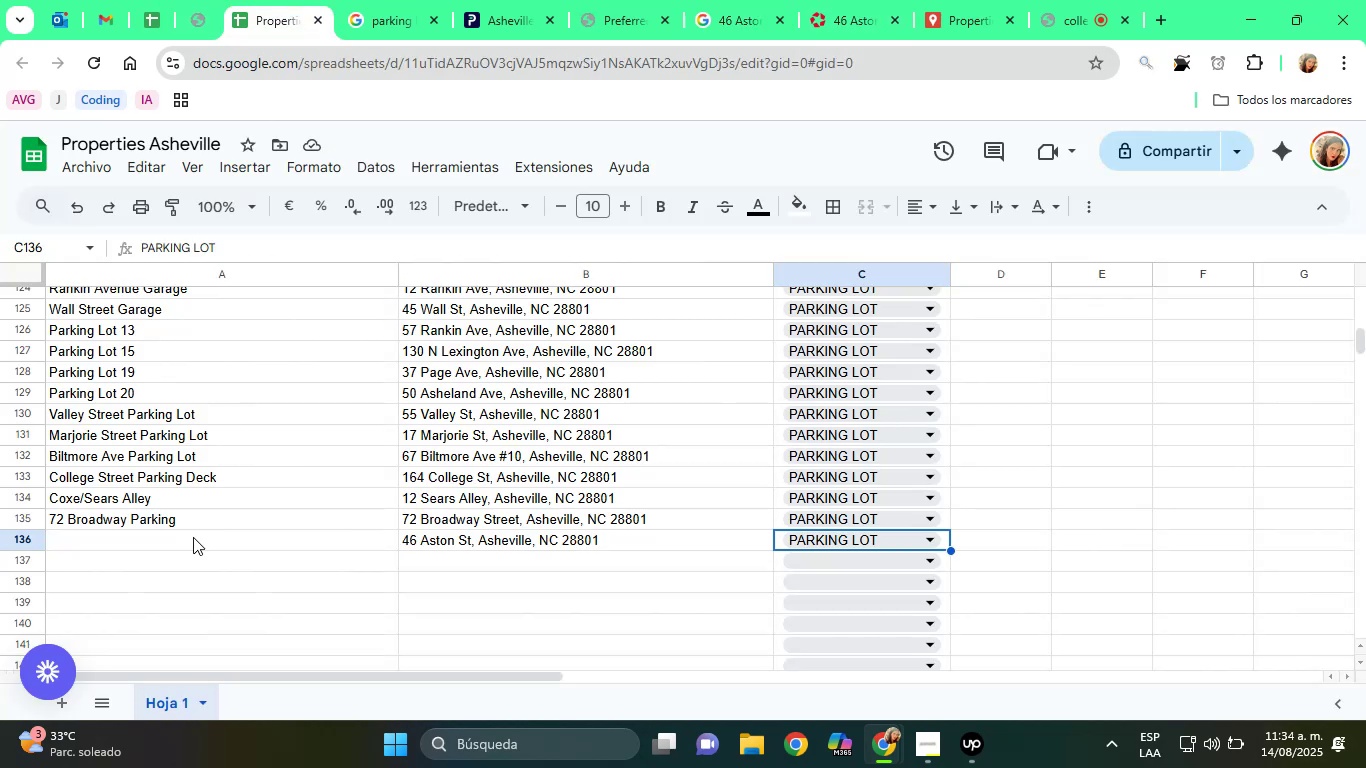 
left_click([186, 541])
 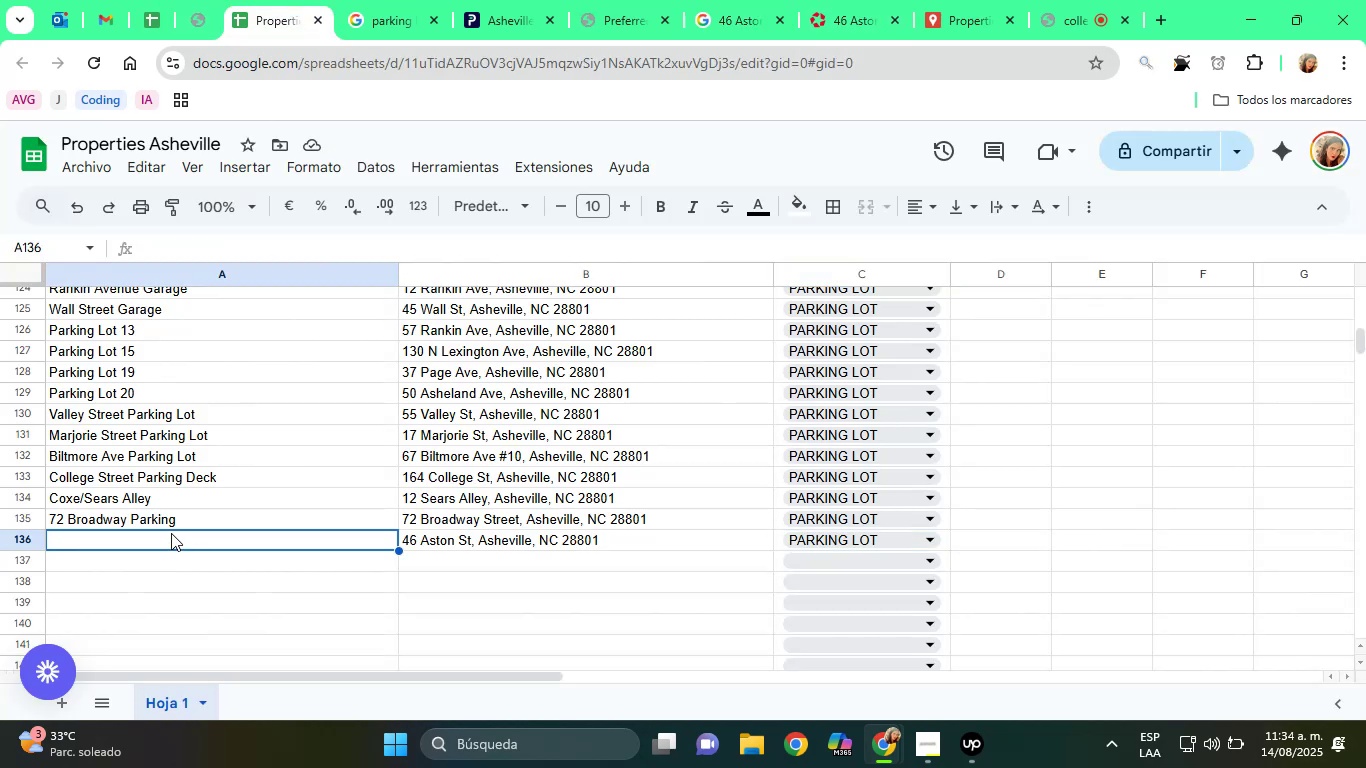 
type(AP)
key(Backspace)
key(Backspace)
key(Backspace)
 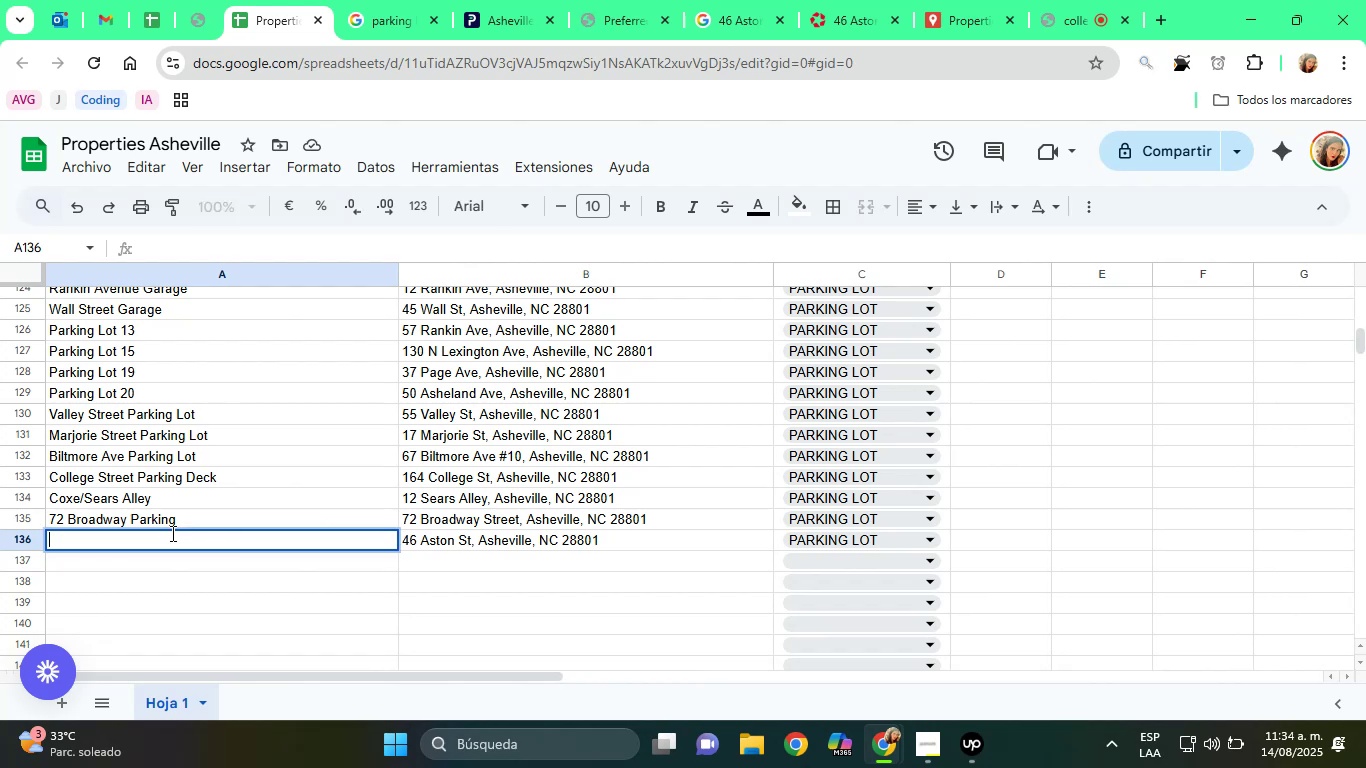 
key(Control+ControlLeft)
 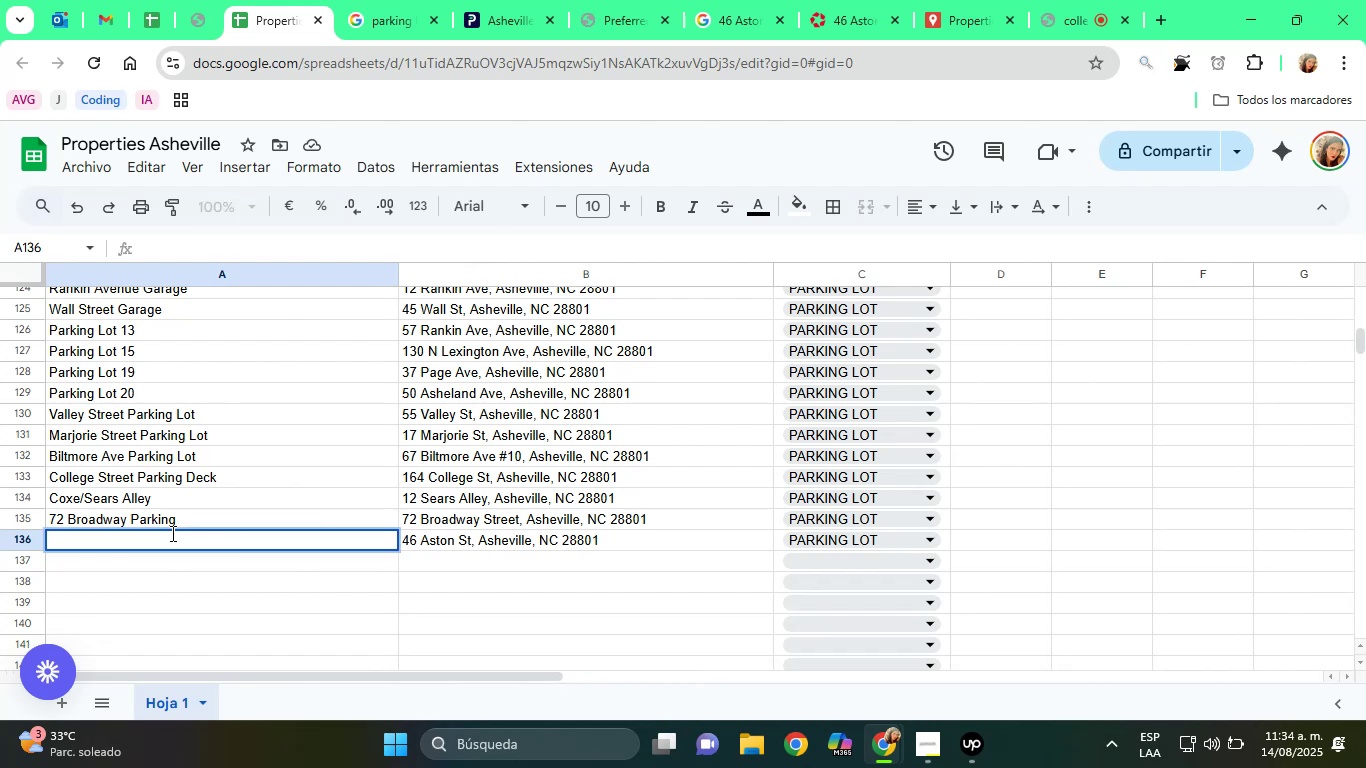 
key(Control+V)
 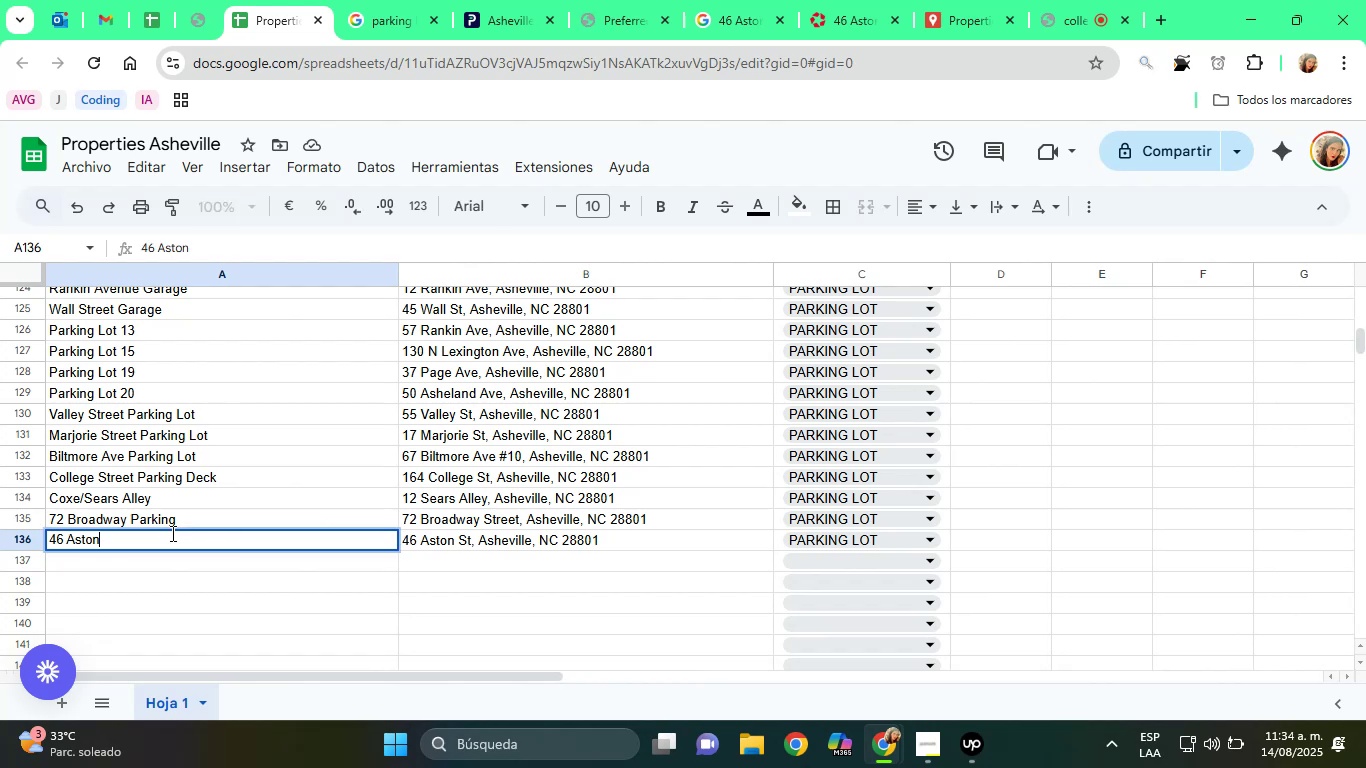 
type( Parking)
 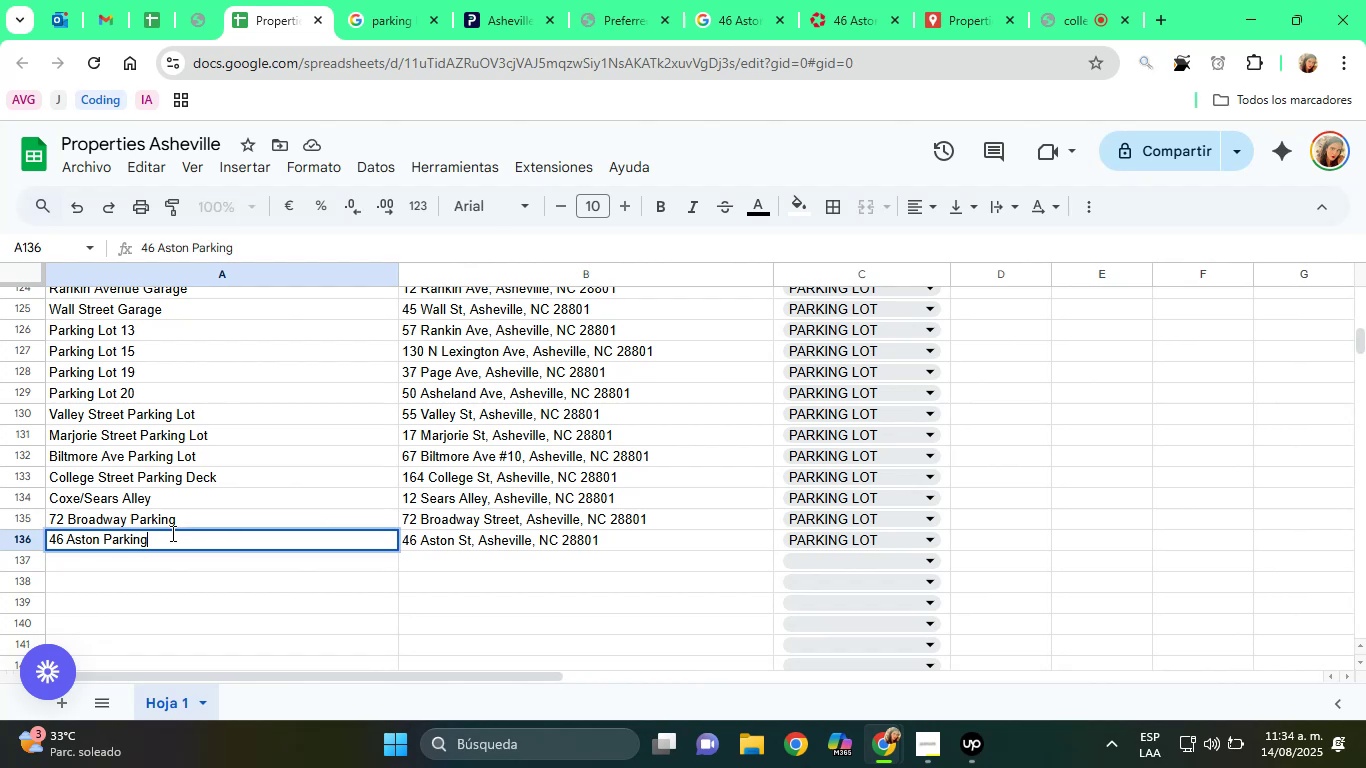 
key(Enter)
 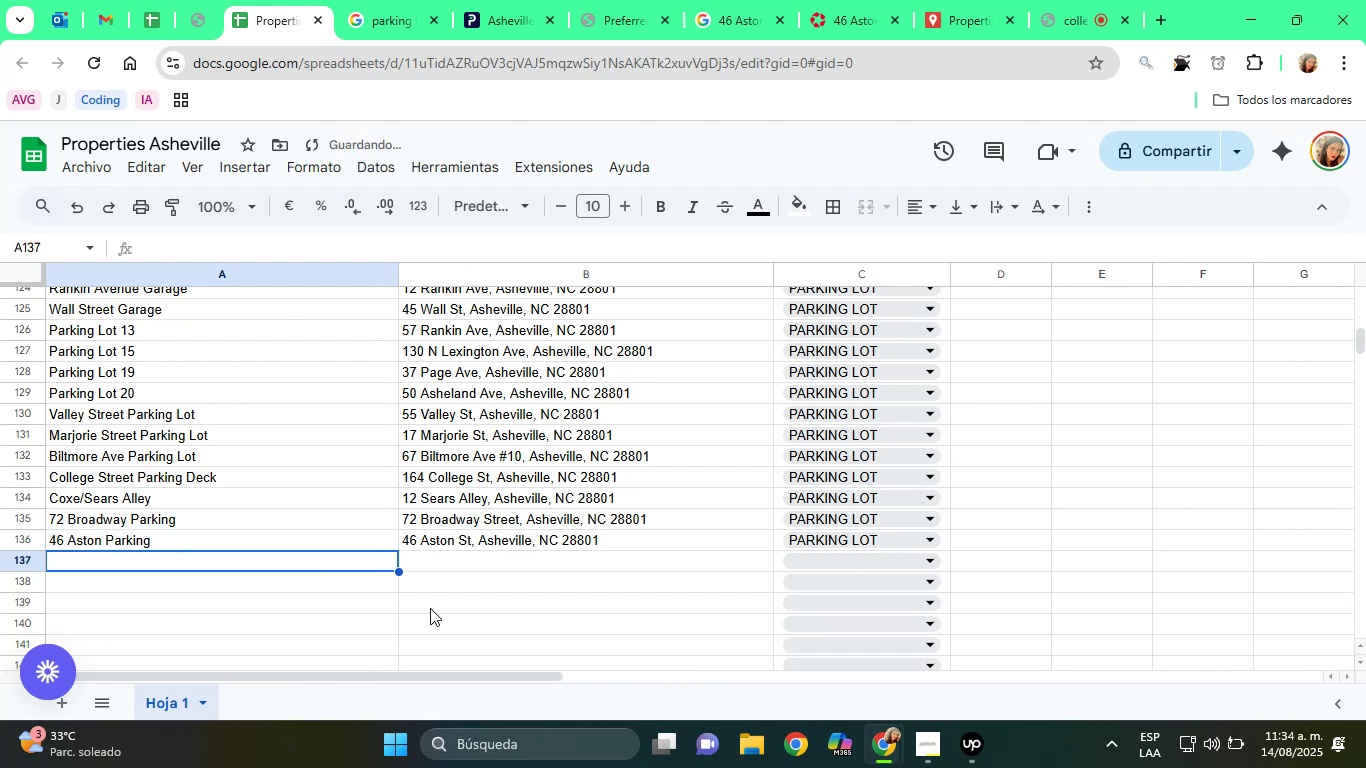 
left_click([499, 537])
 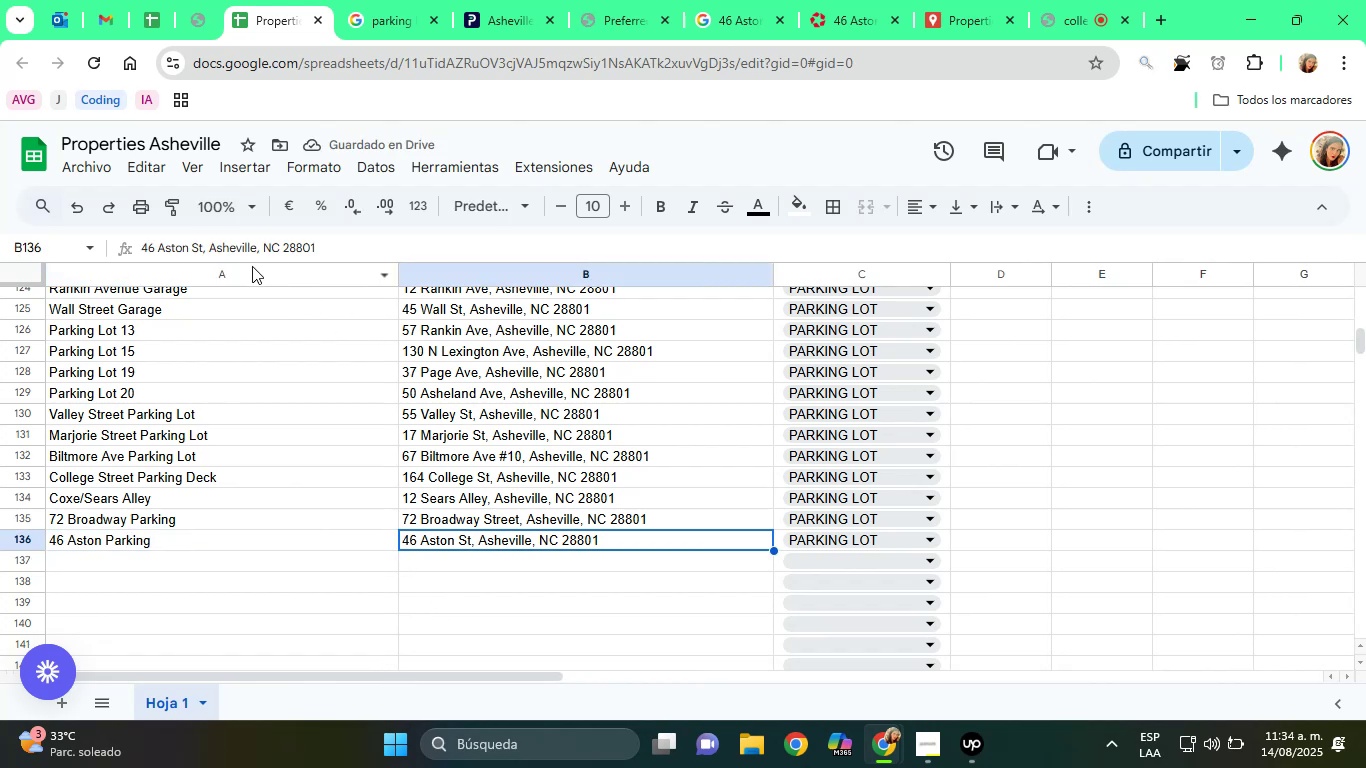 
double_click([222, 247])
 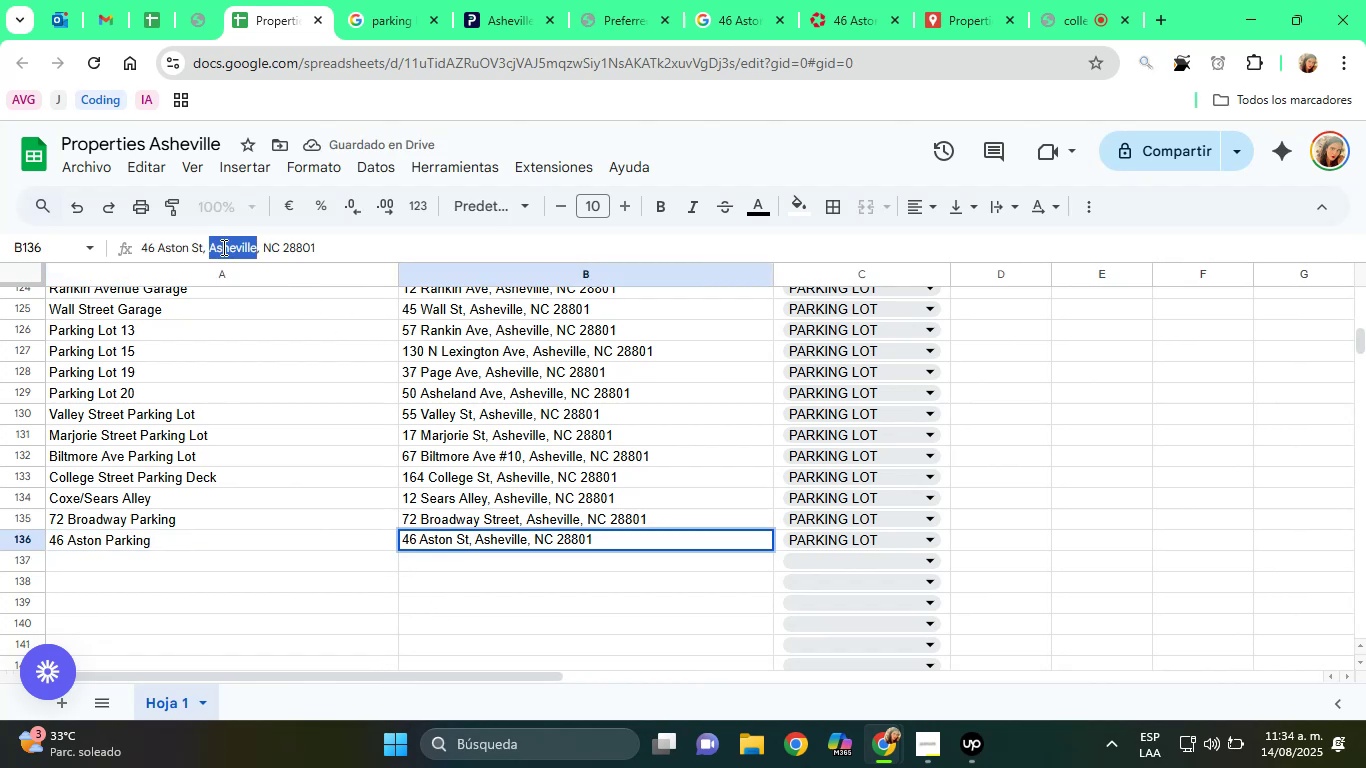 
triple_click([222, 247])
 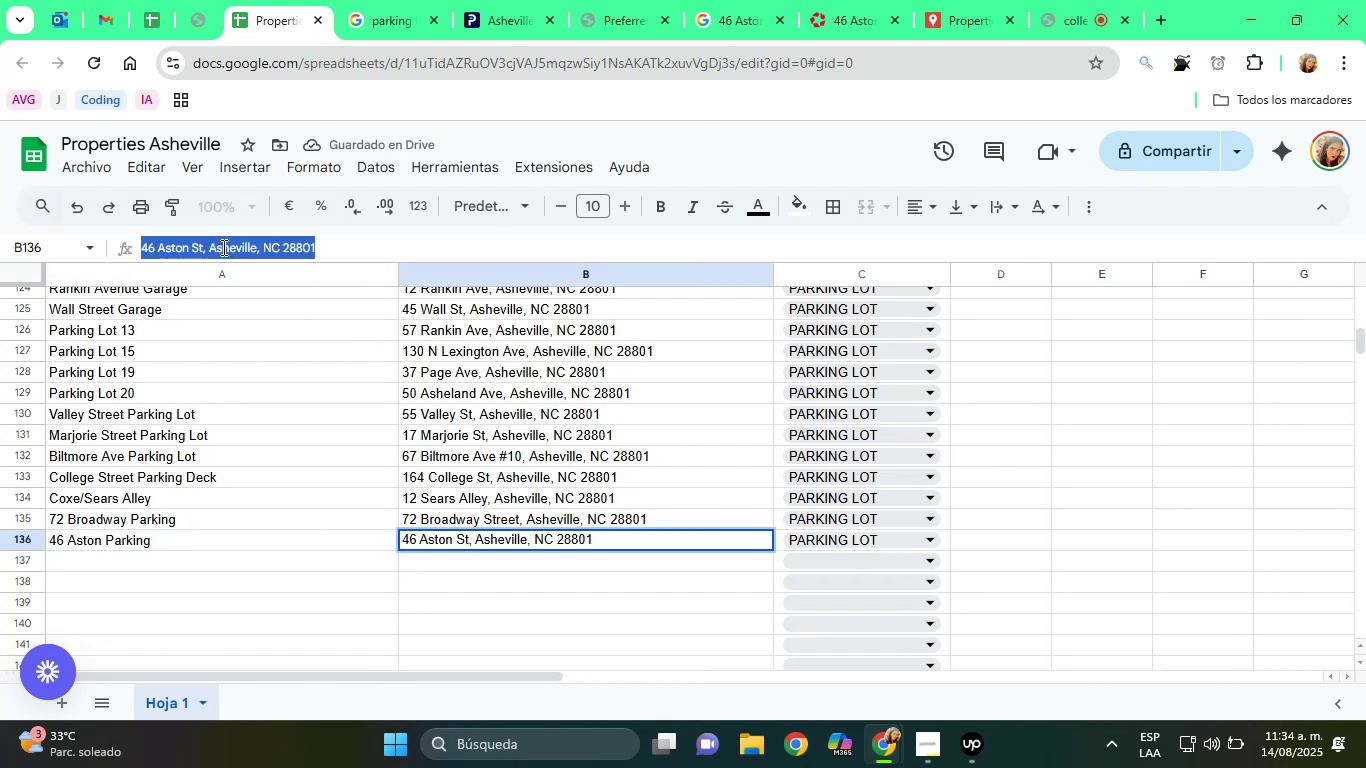 
right_click([222, 247])
 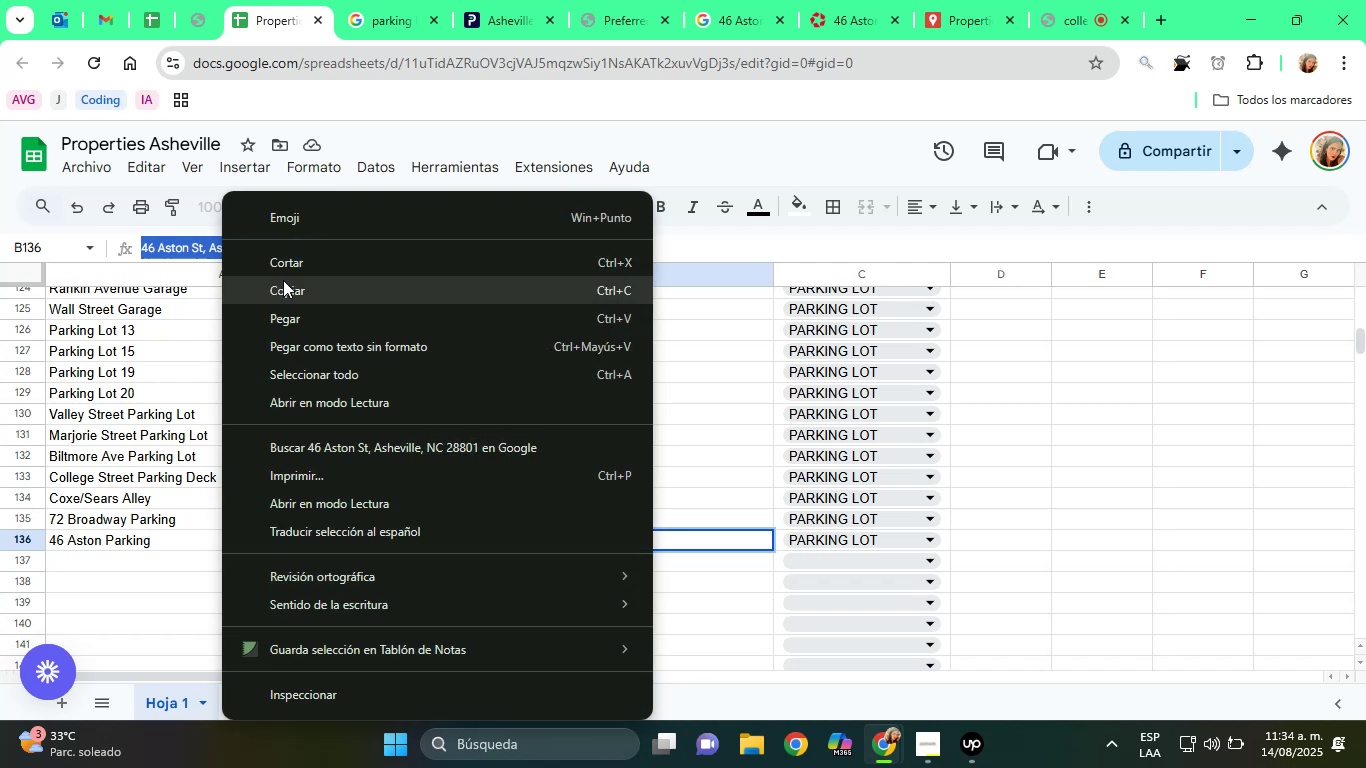 
left_click([289, 284])
 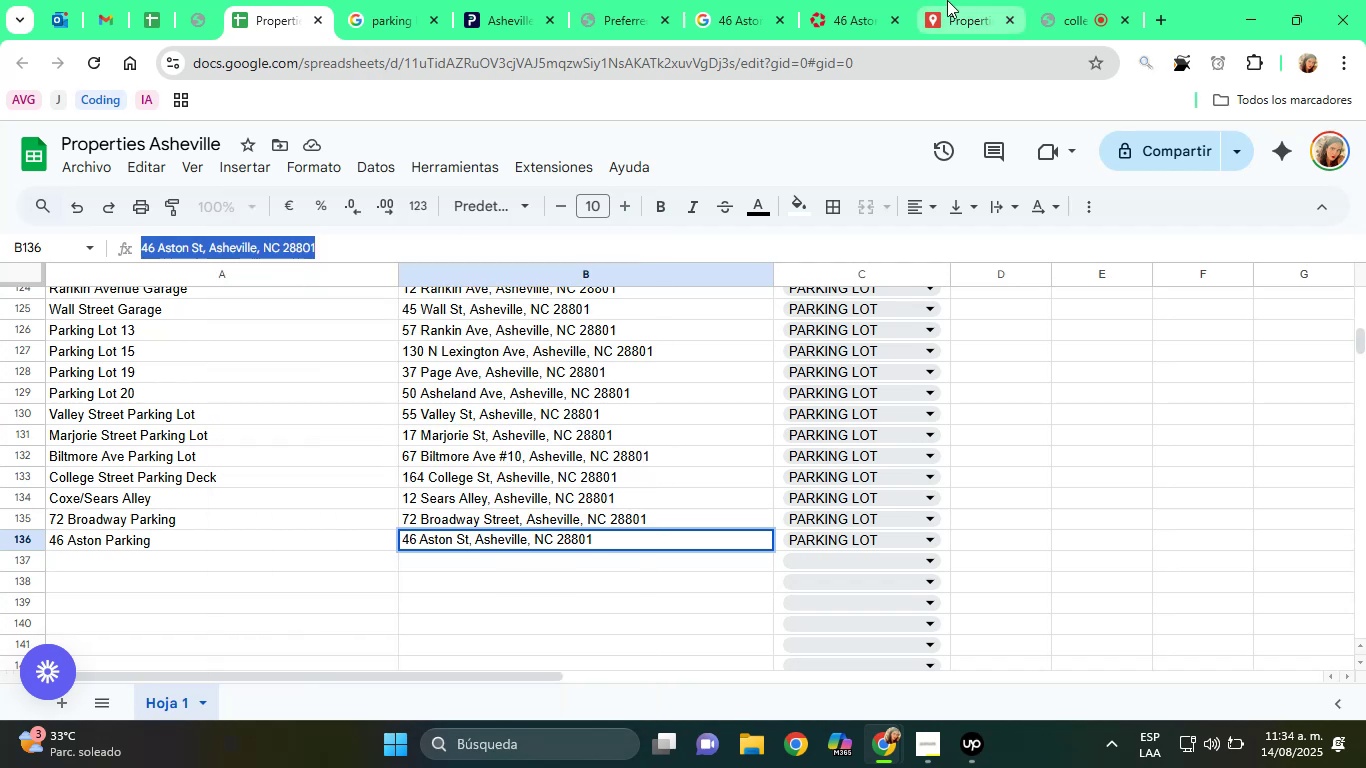 
left_click([948, 0])
 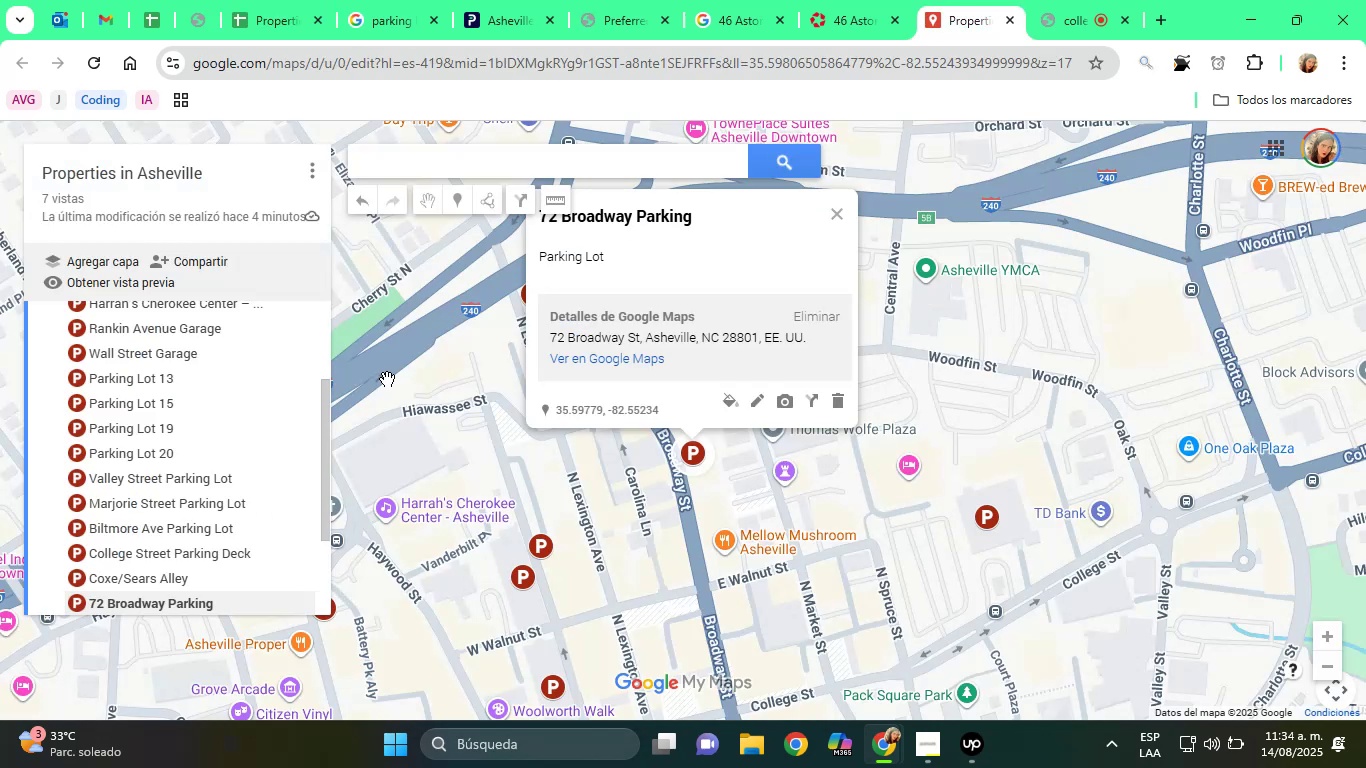 
scroll: coordinate [192, 441], scroll_direction: down, amount: 2.0
 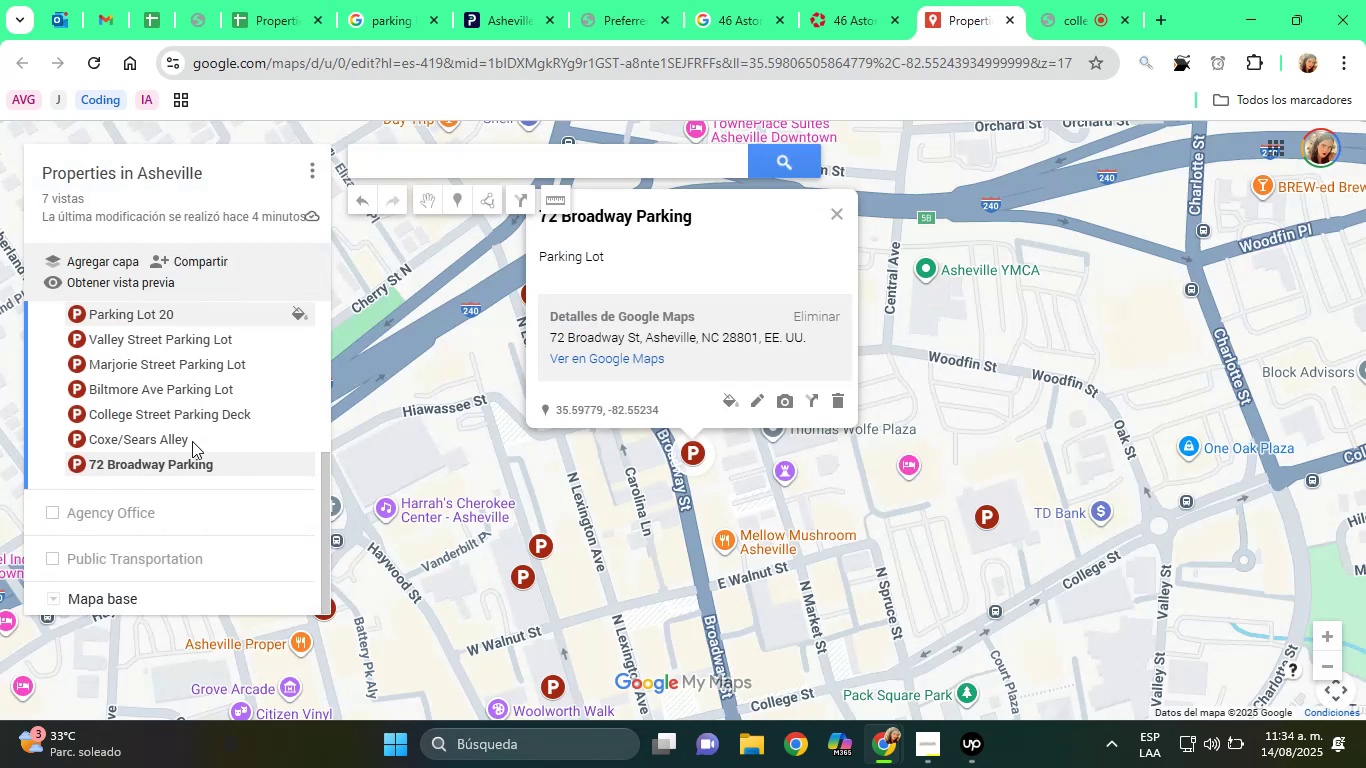 
scroll: coordinate [192, 442], scroll_direction: up, amount: 3.0
 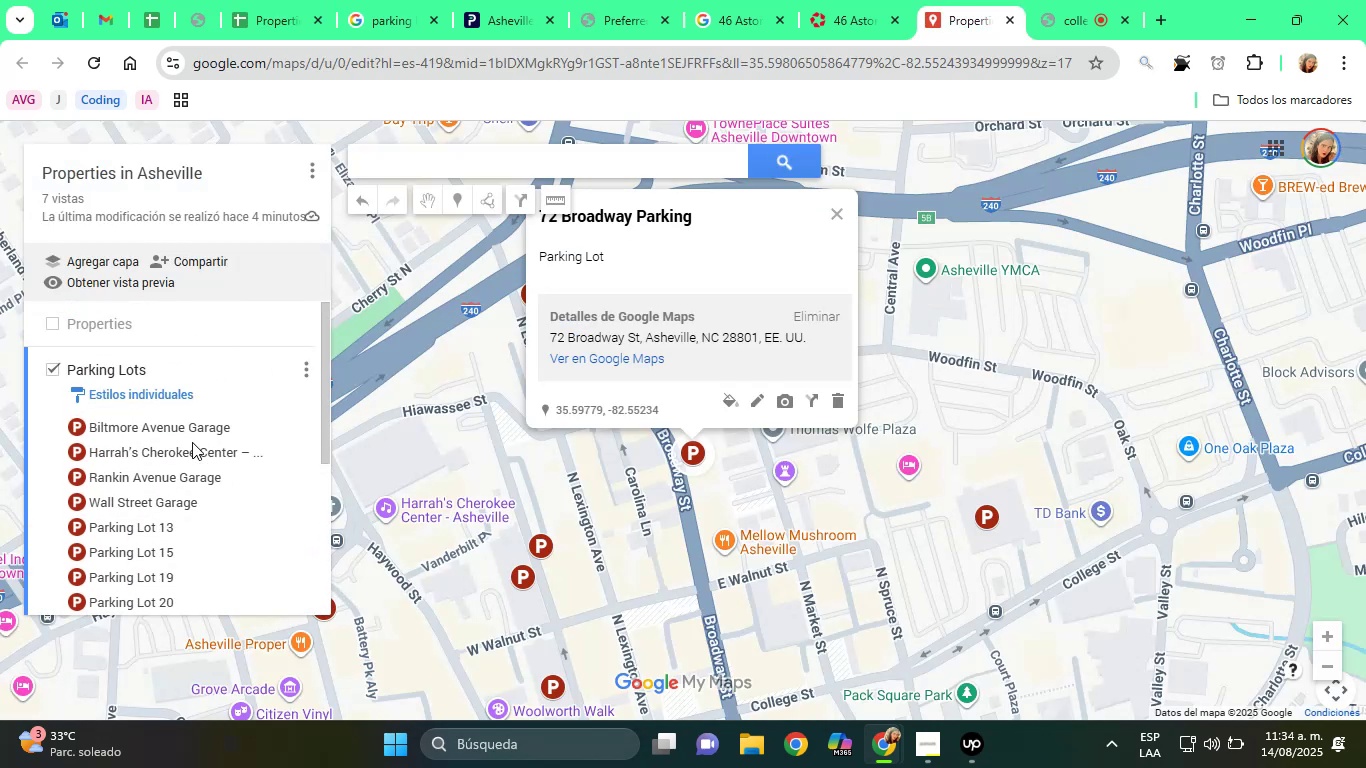 
scroll: coordinate [192, 442], scroll_direction: down, amount: 3.0
 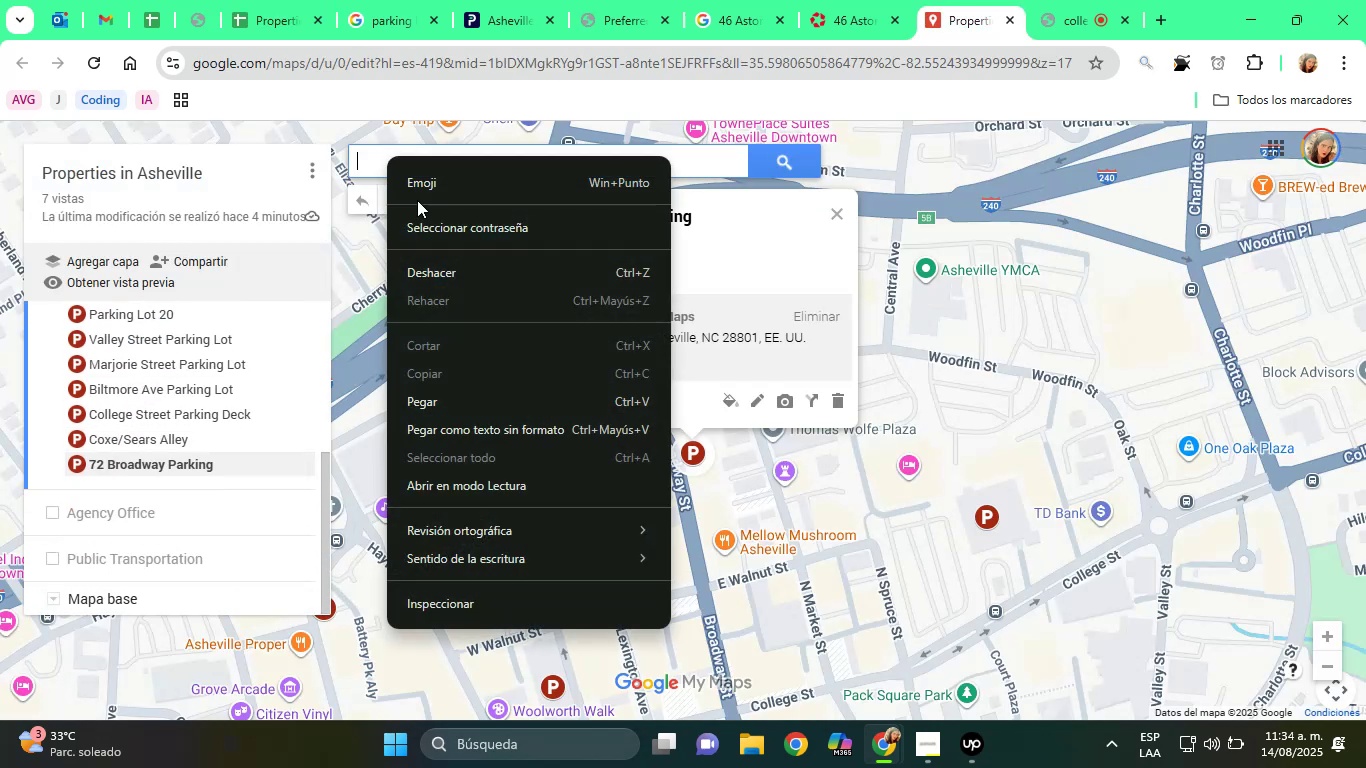 
left_click_drag(start_coordinate=[473, 385], to_coordinate=[478, 394])
 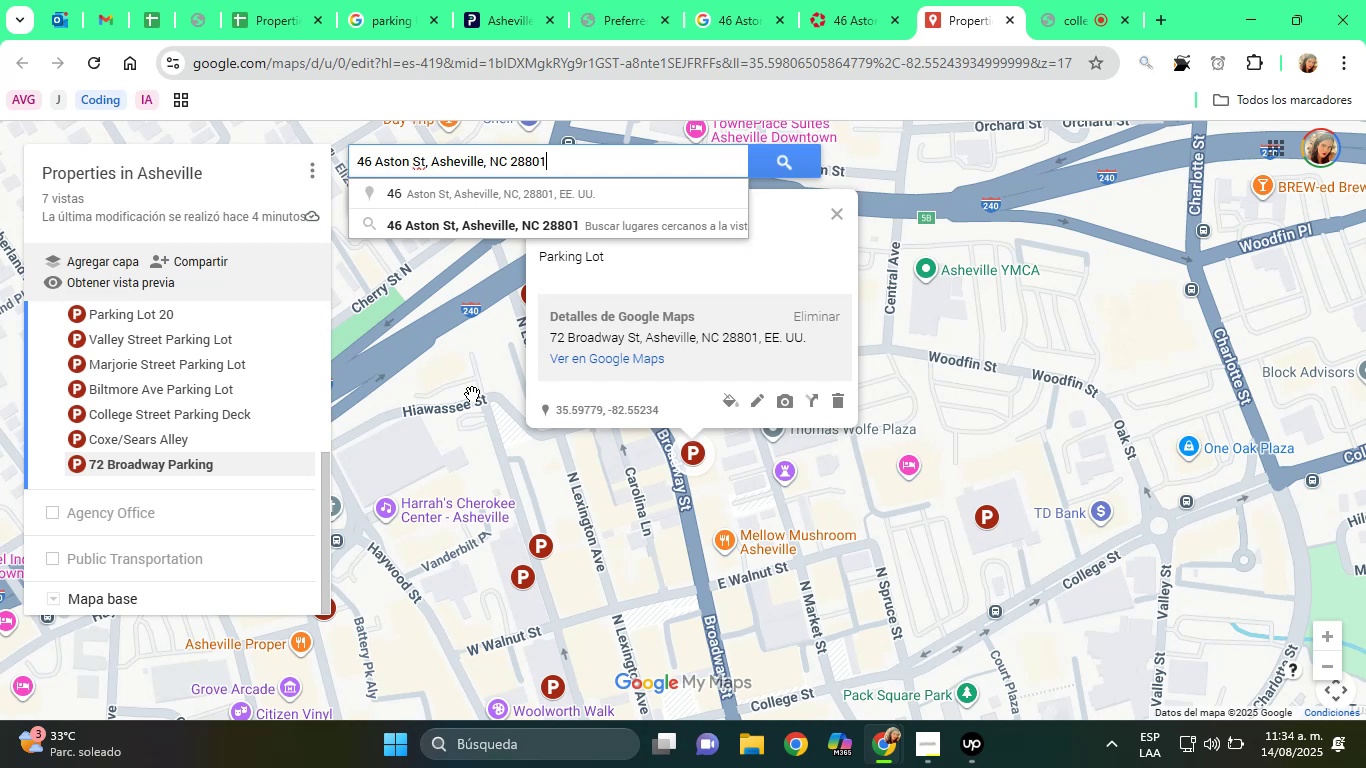 
wait(21.2)
 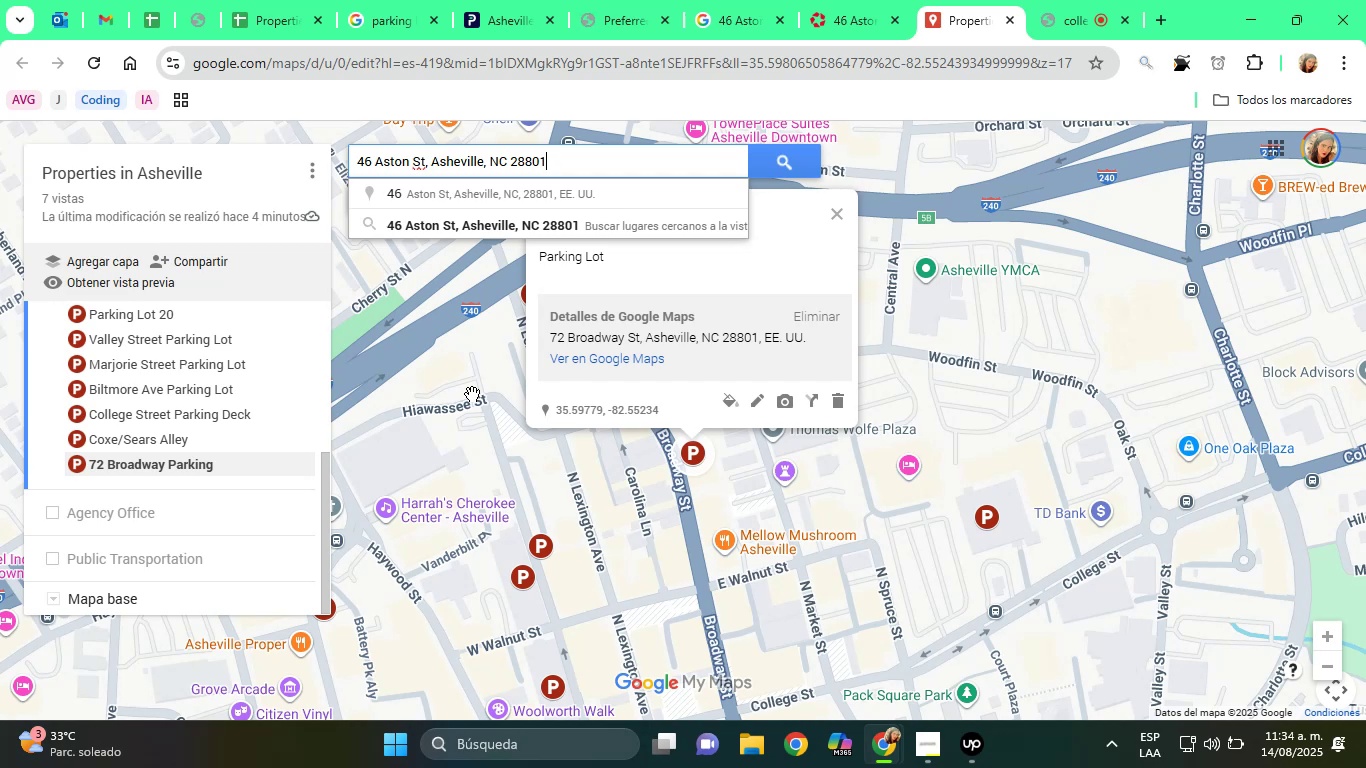 
left_click([577, 222])
 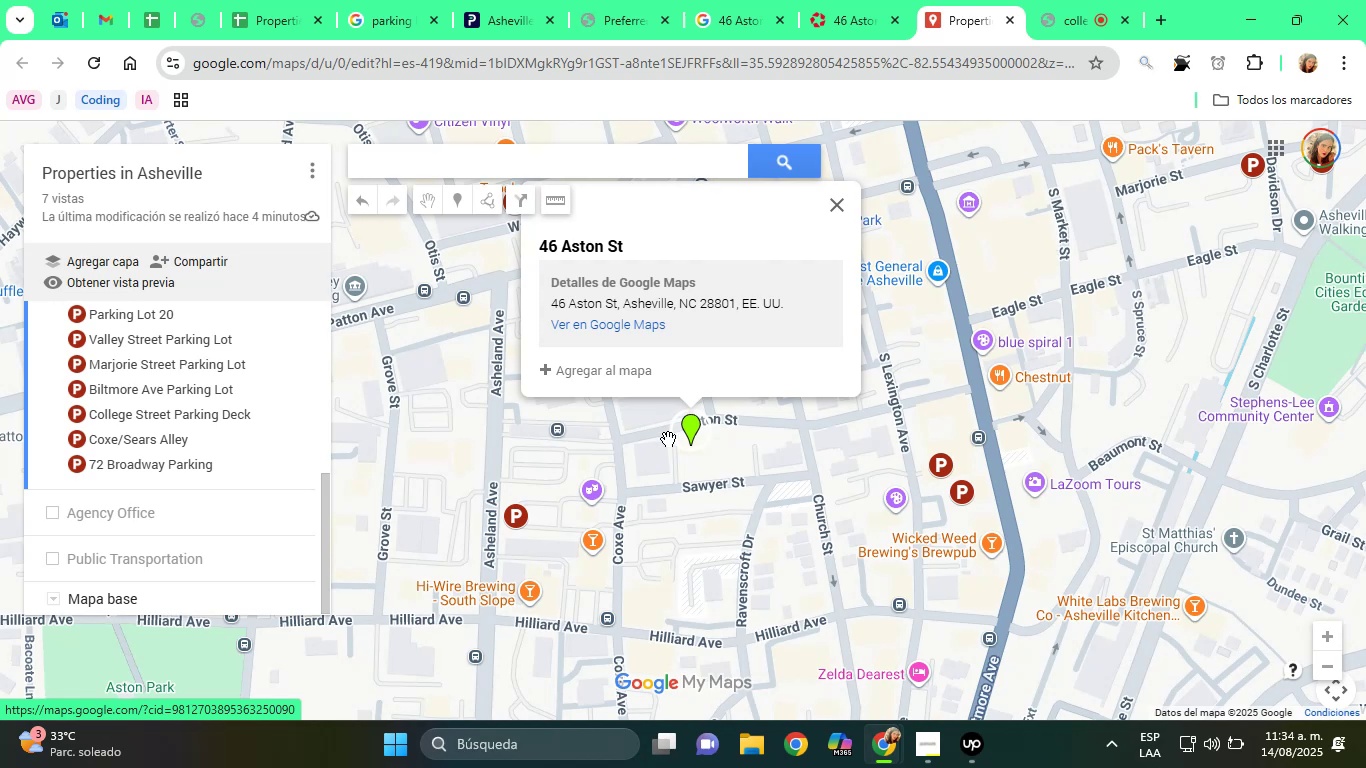 
scroll: coordinate [689, 429], scroll_direction: up, amount: 1.0
 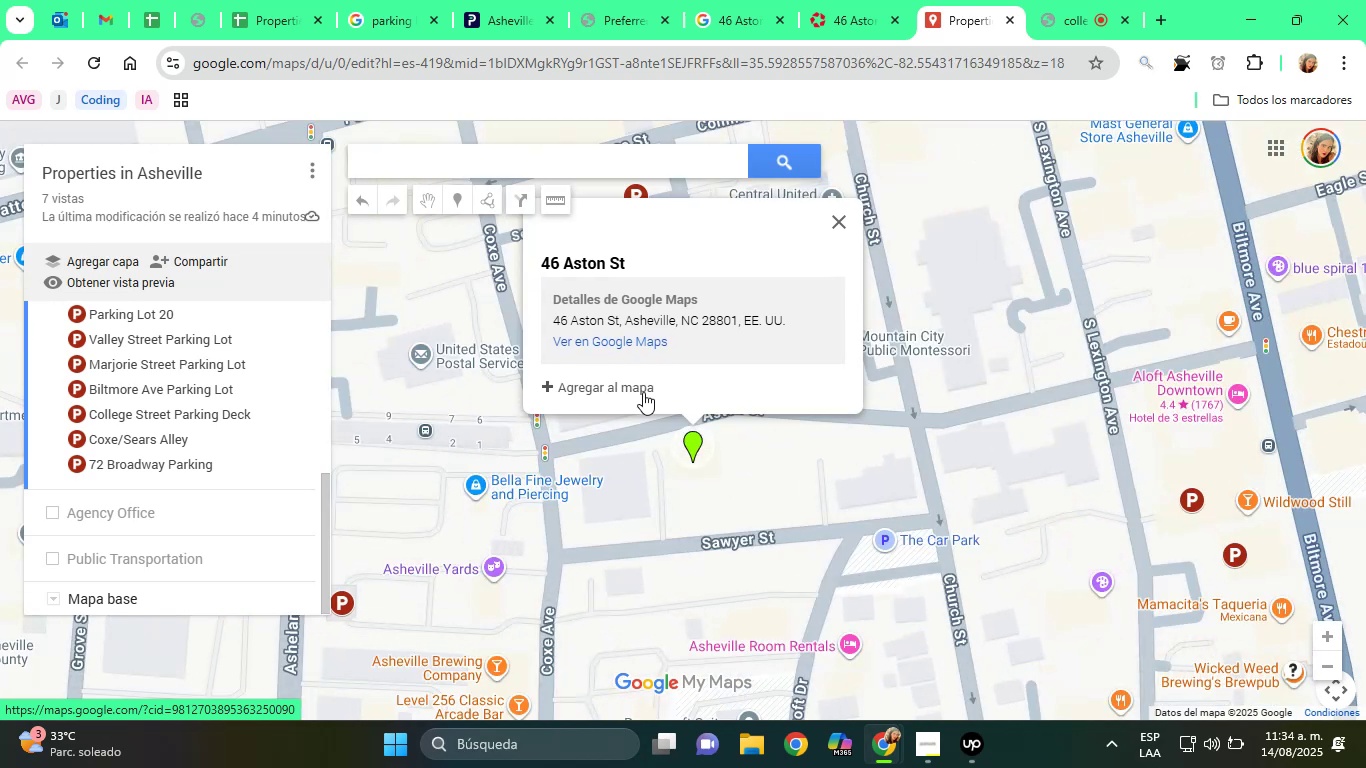 
left_click([615, 386])
 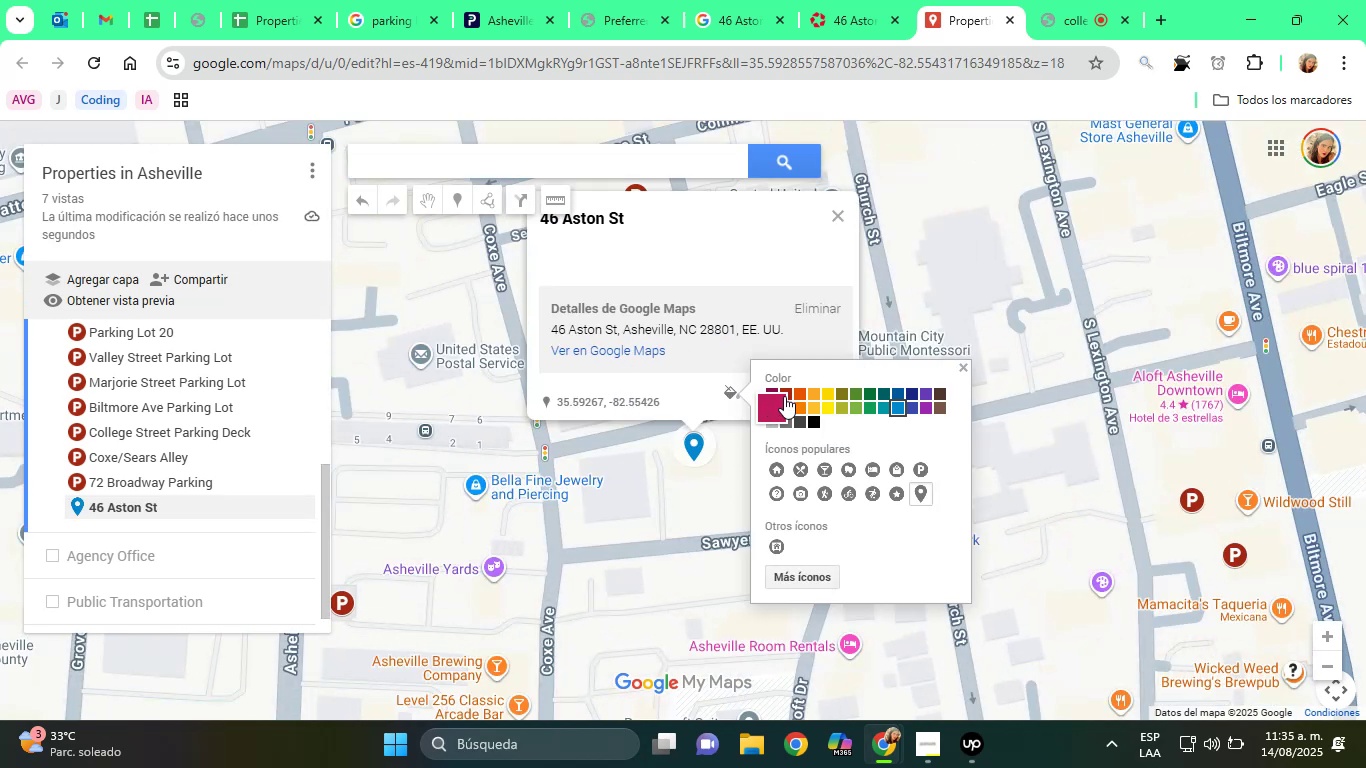 
left_click([784, 390])
 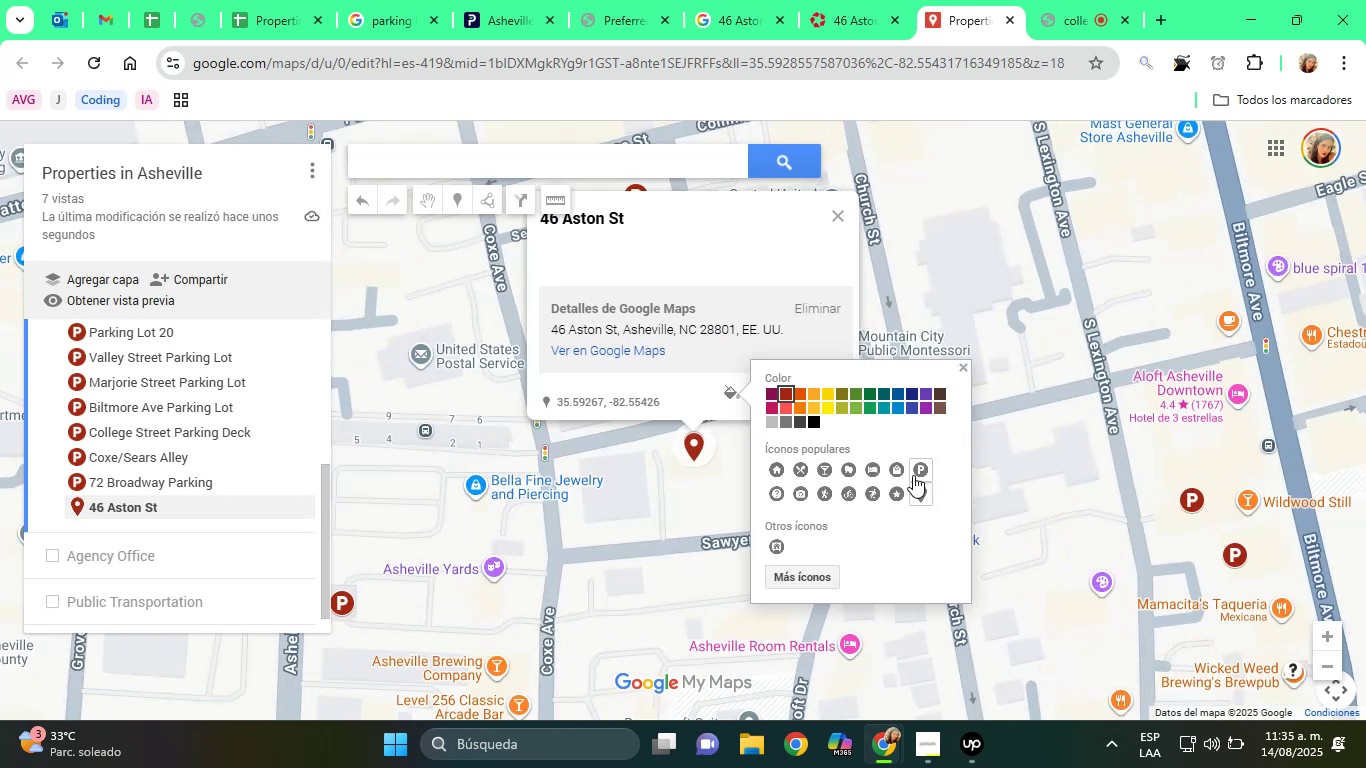 
left_click([913, 475])
 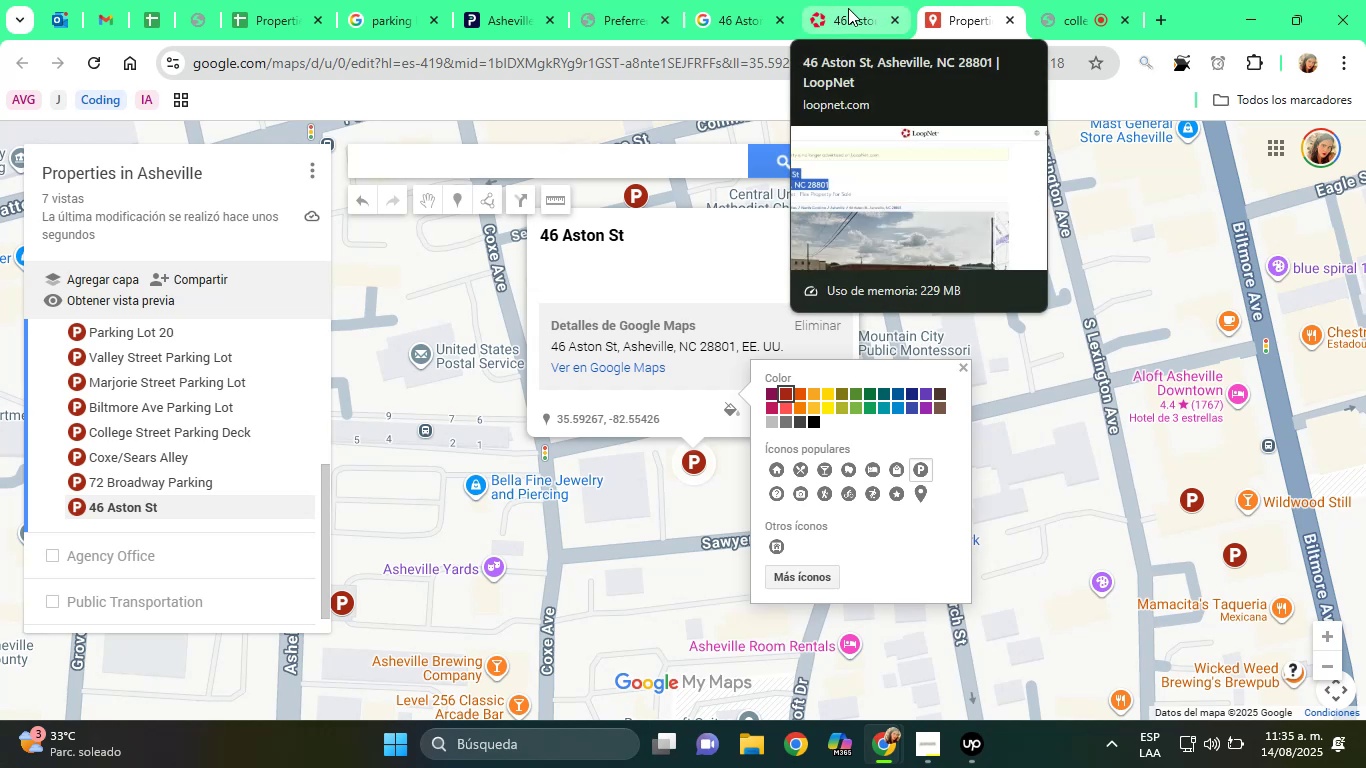 
left_click([307, 0])
 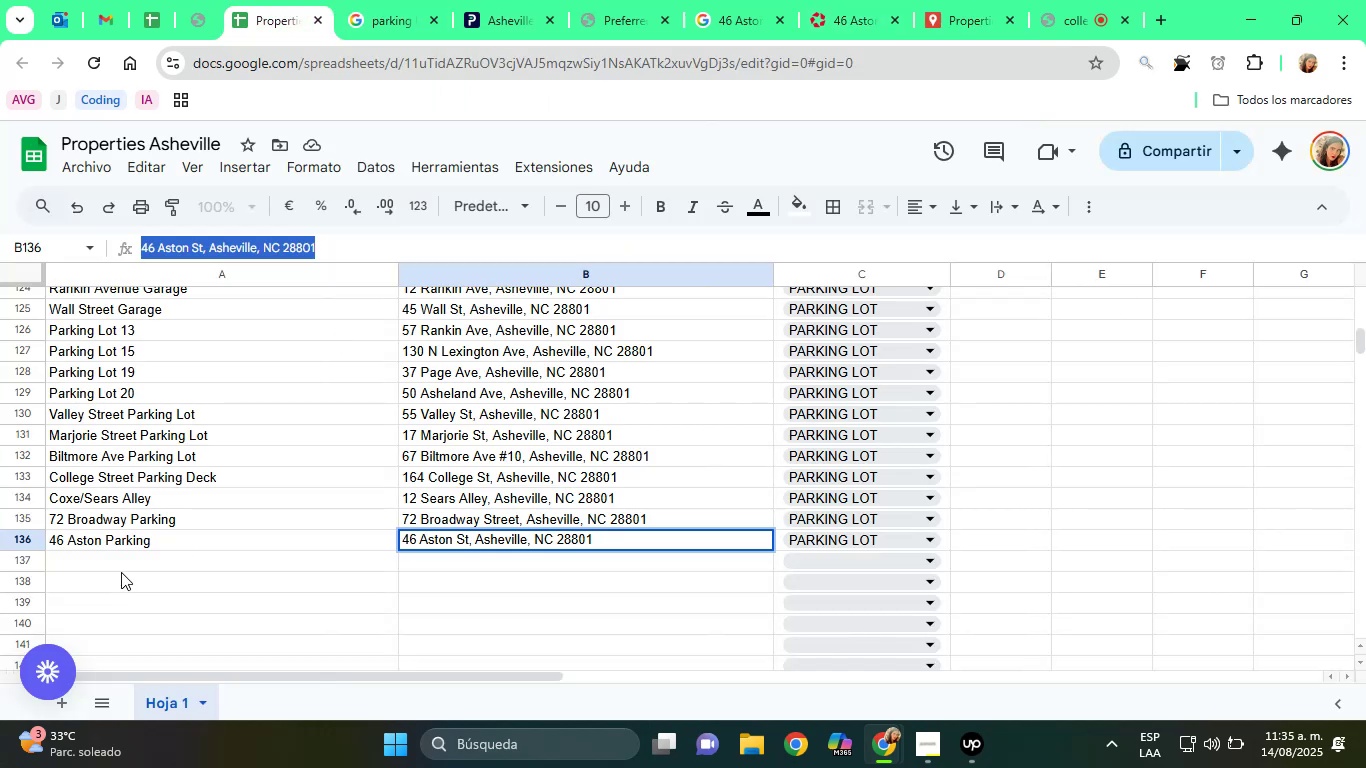 
left_click([124, 536])
 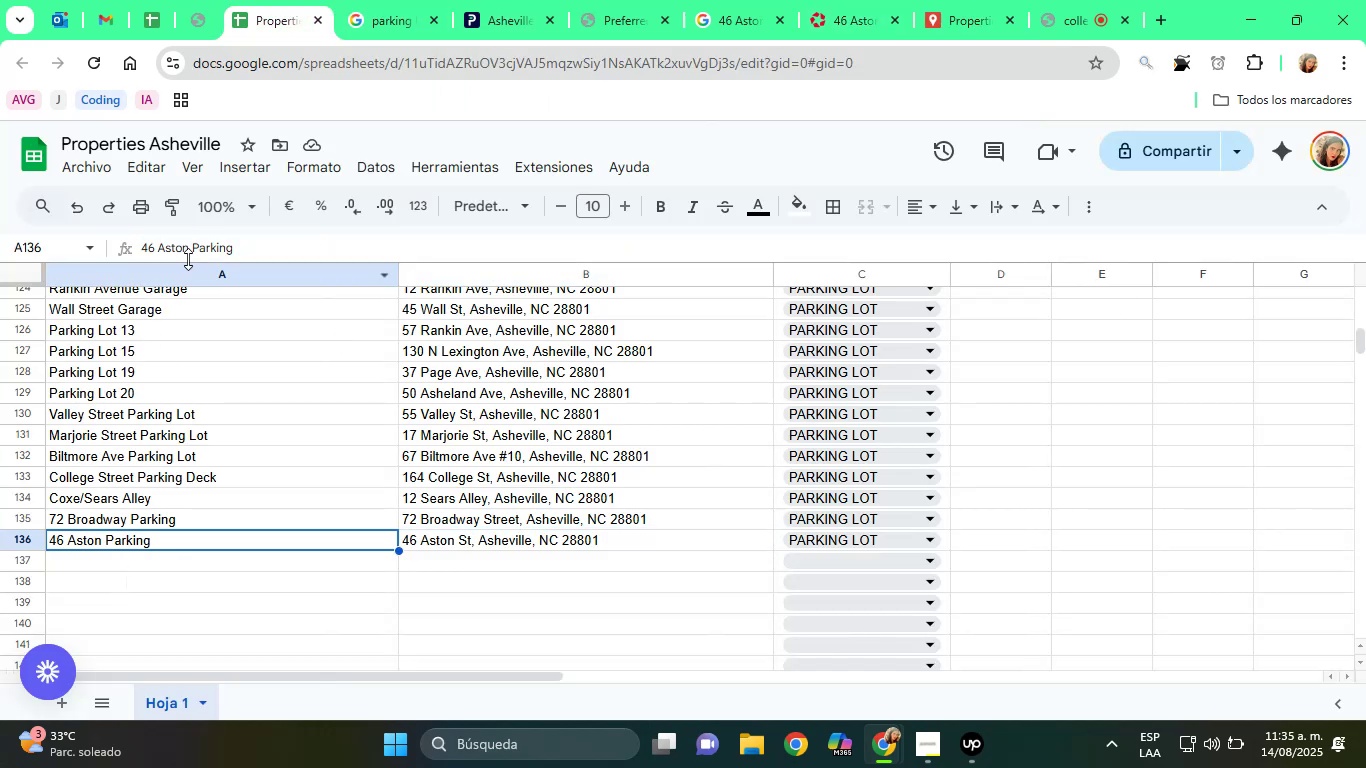 
double_click([188, 258])
 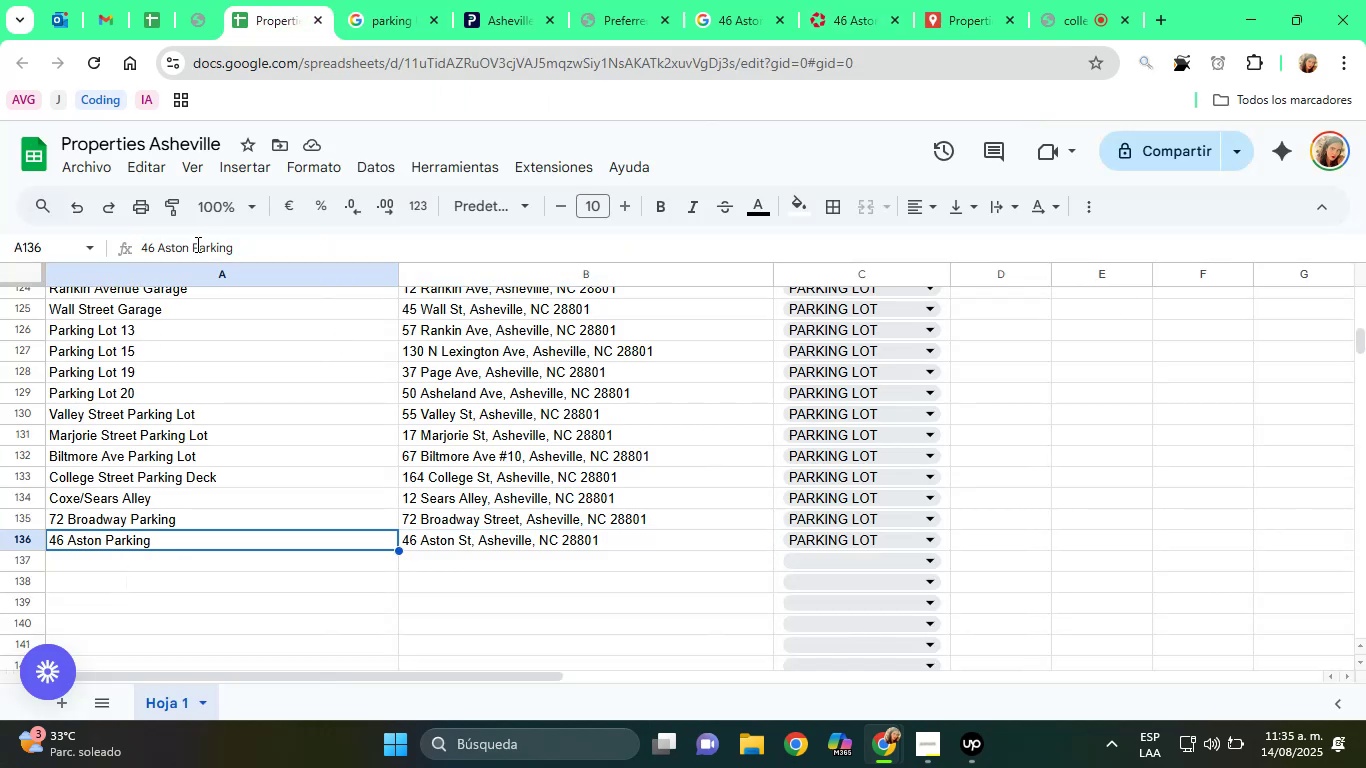 
double_click([196, 244])
 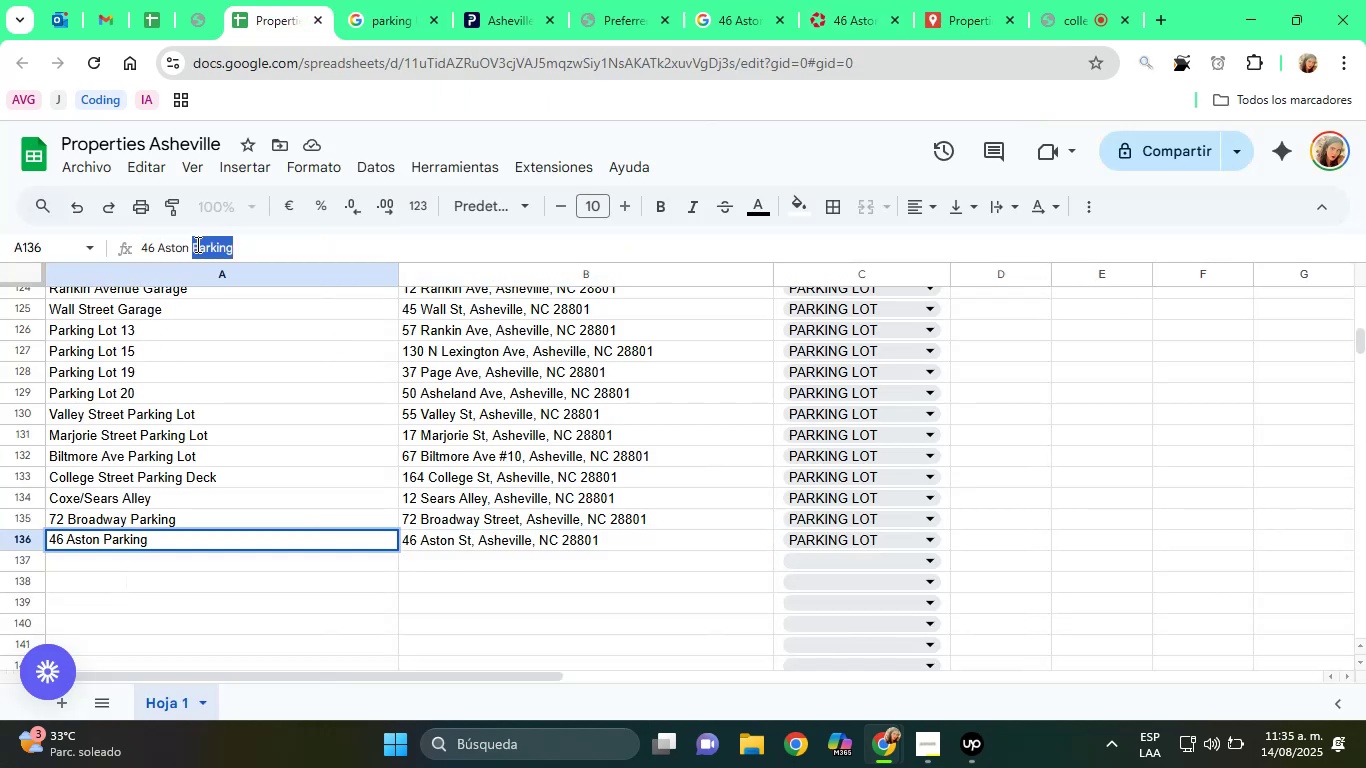 
triple_click([196, 244])
 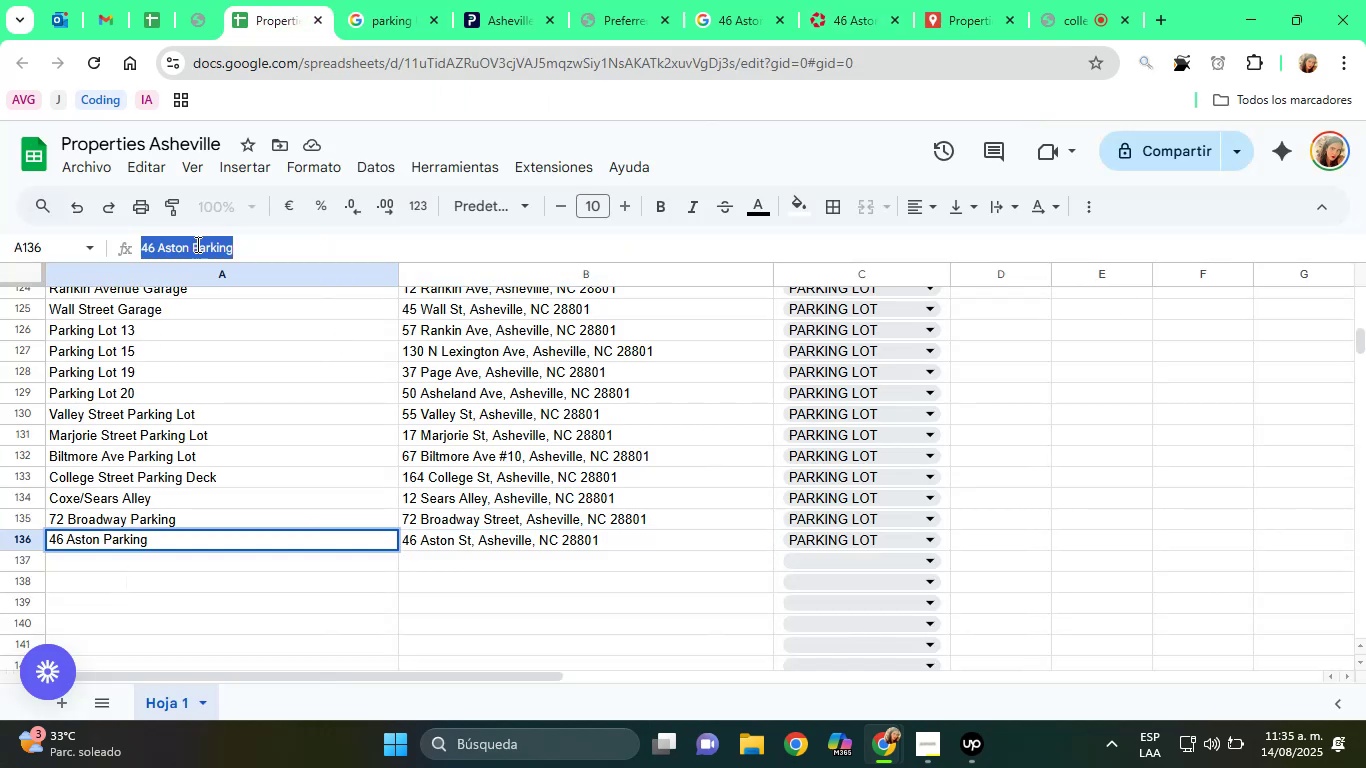 
right_click([196, 244])
 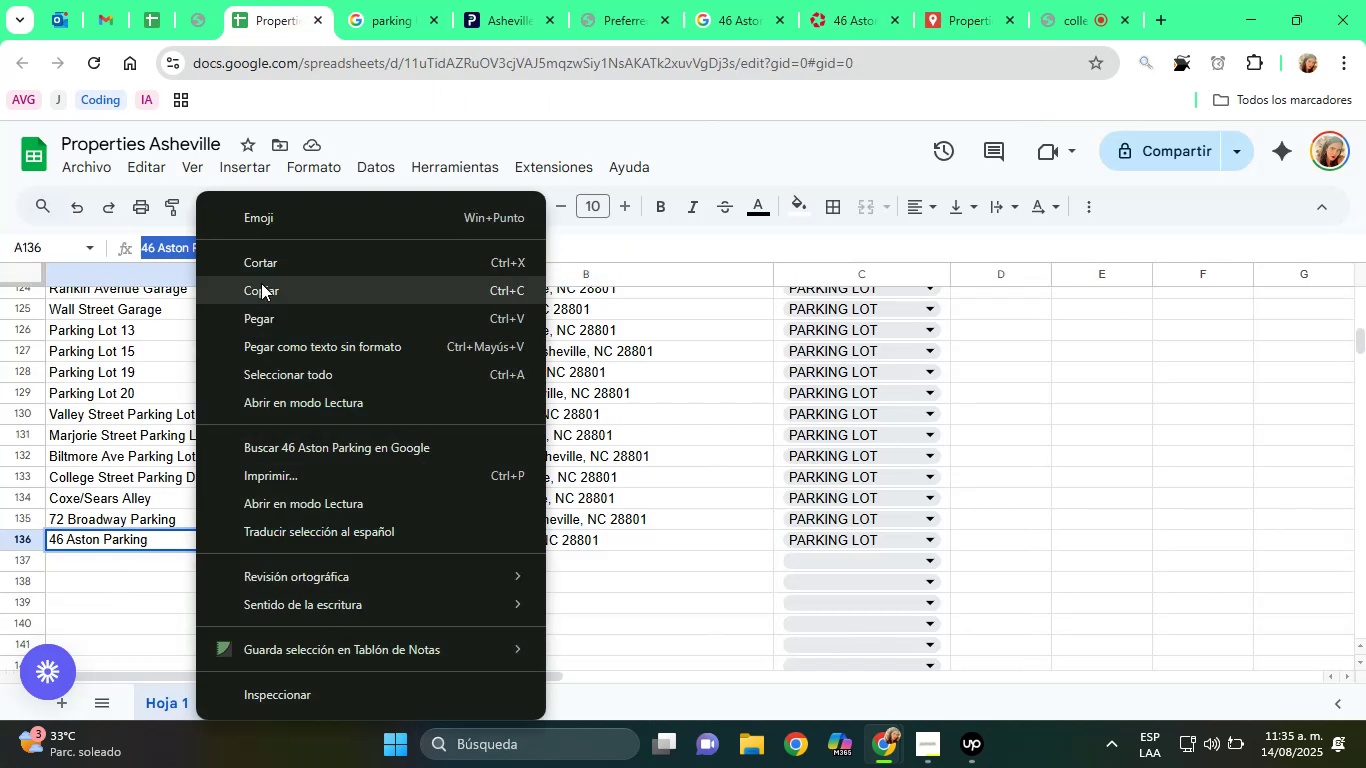 
left_click([267, 287])
 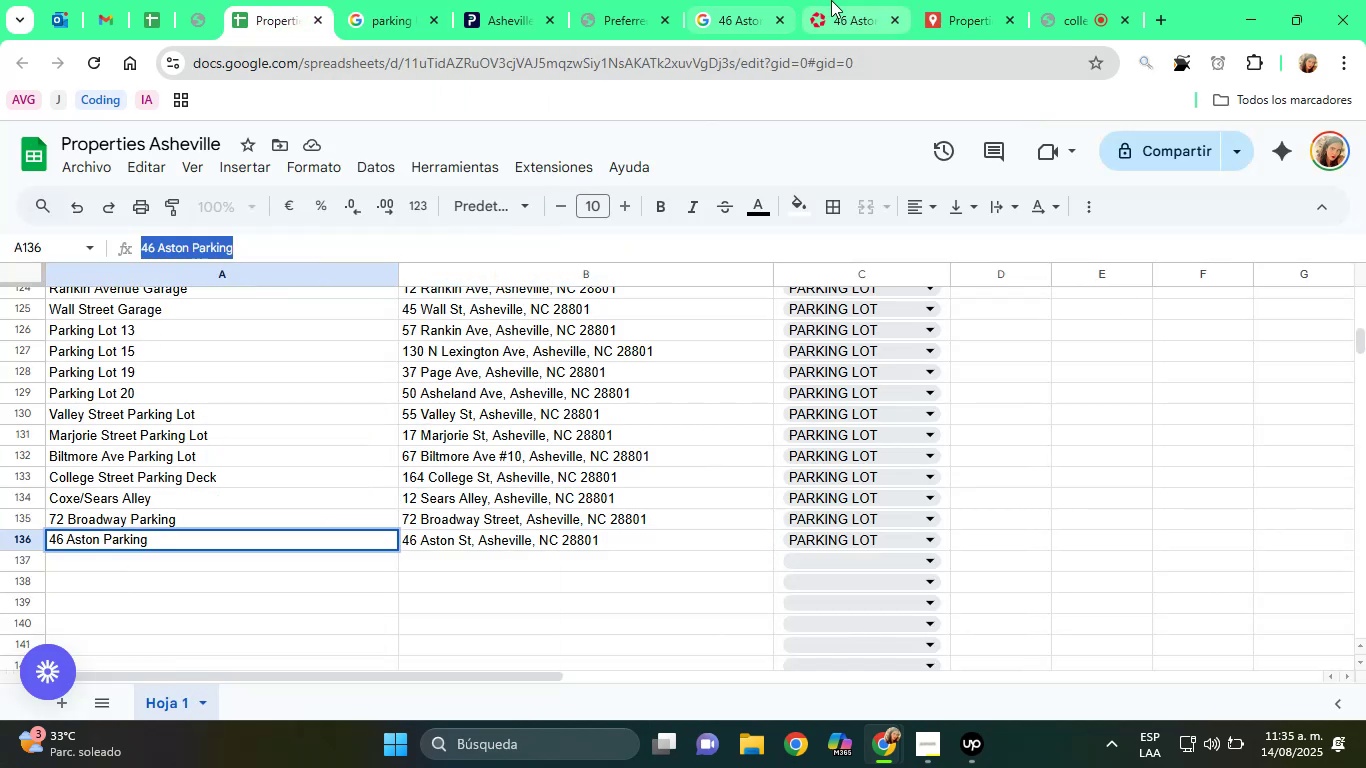 
left_click([831, 0])
 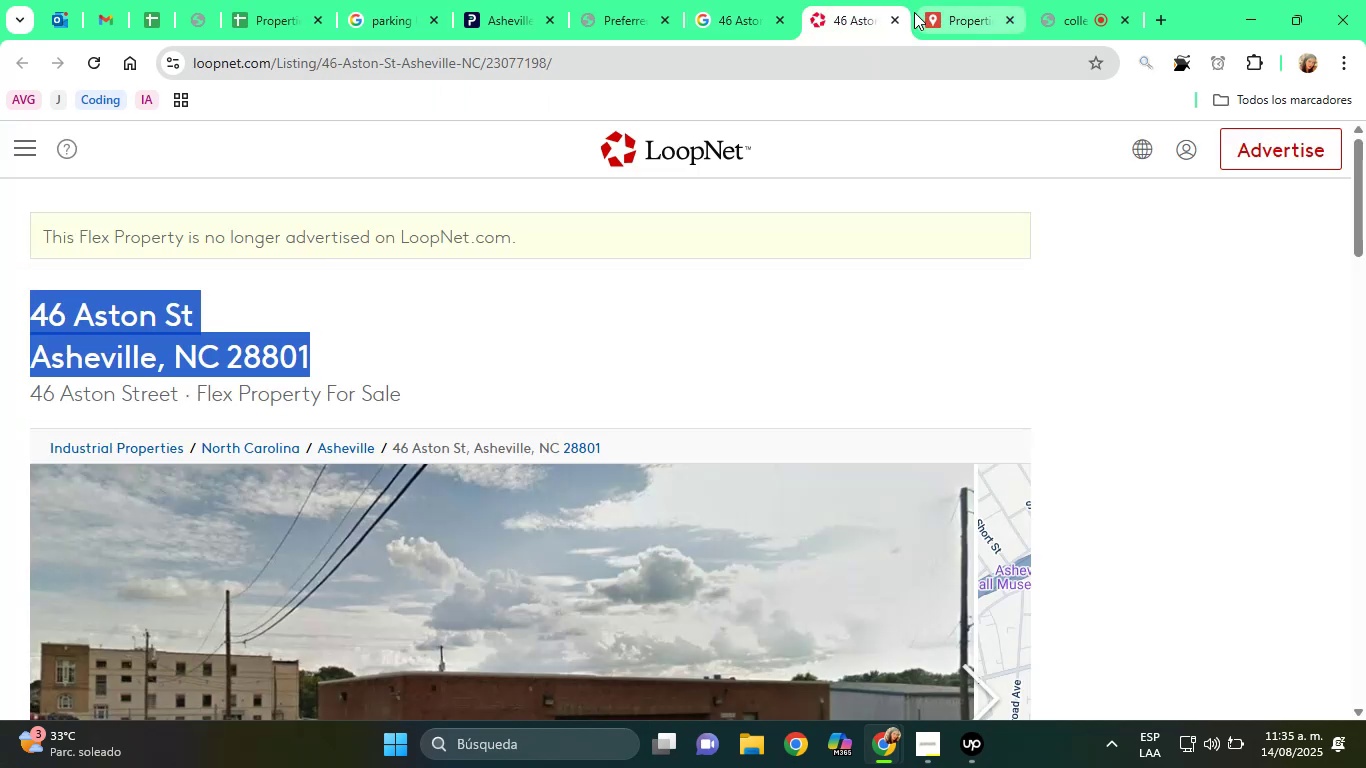 
left_click([893, 15])
 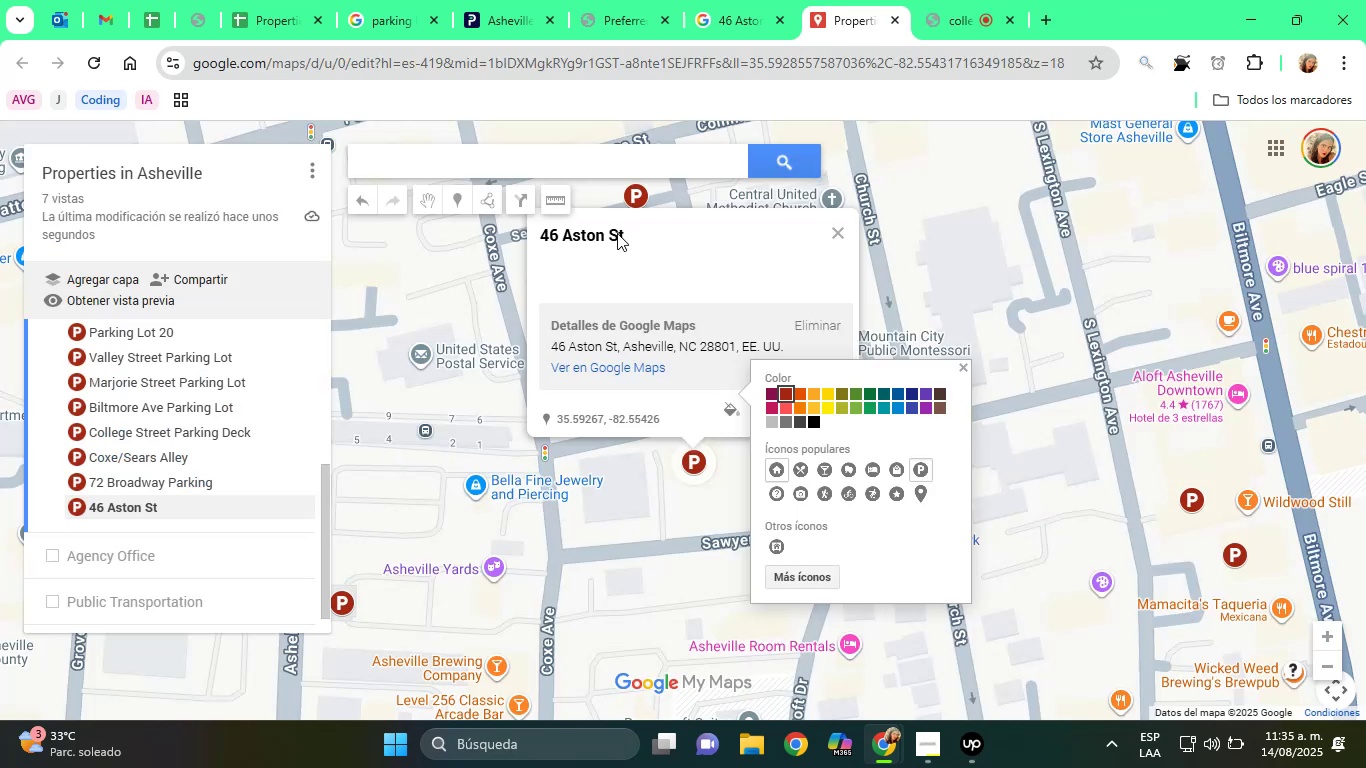 
left_click([639, 255])
 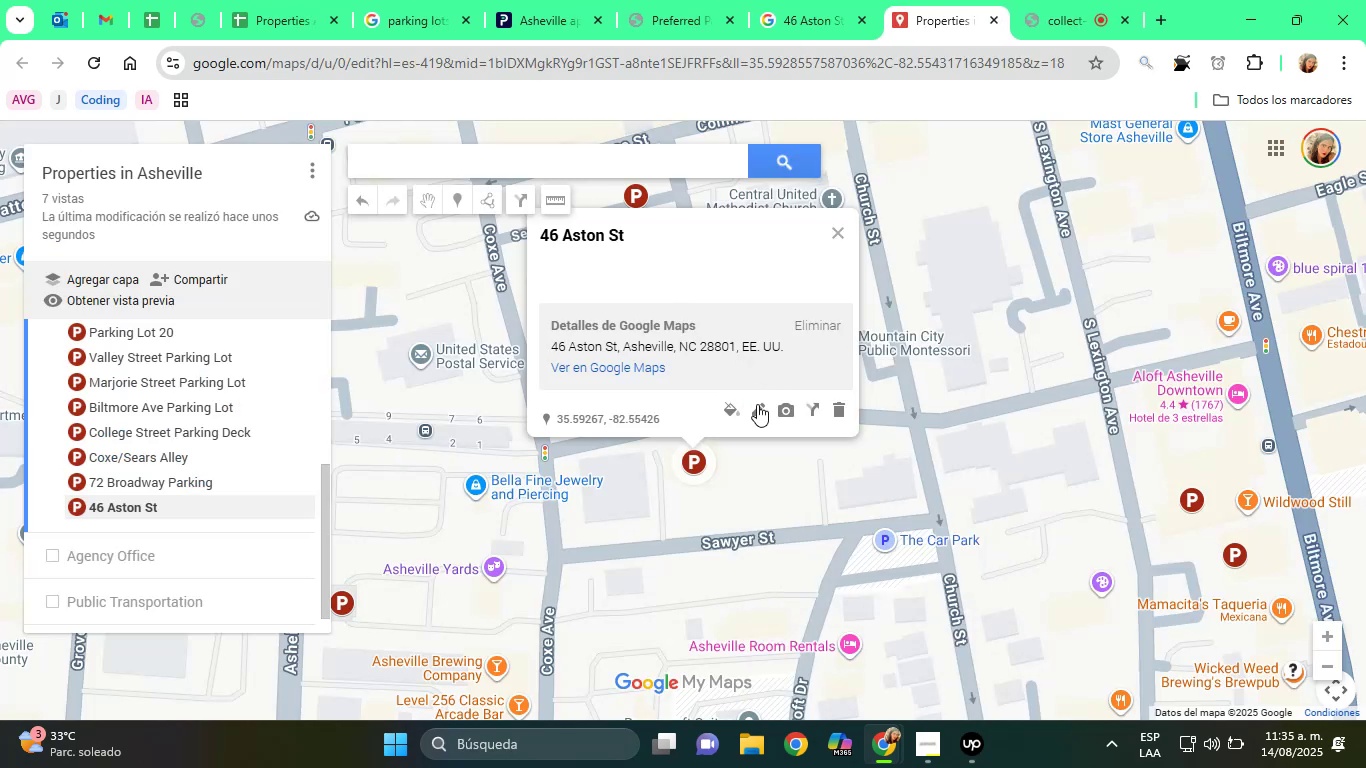 
left_click([755, 404])
 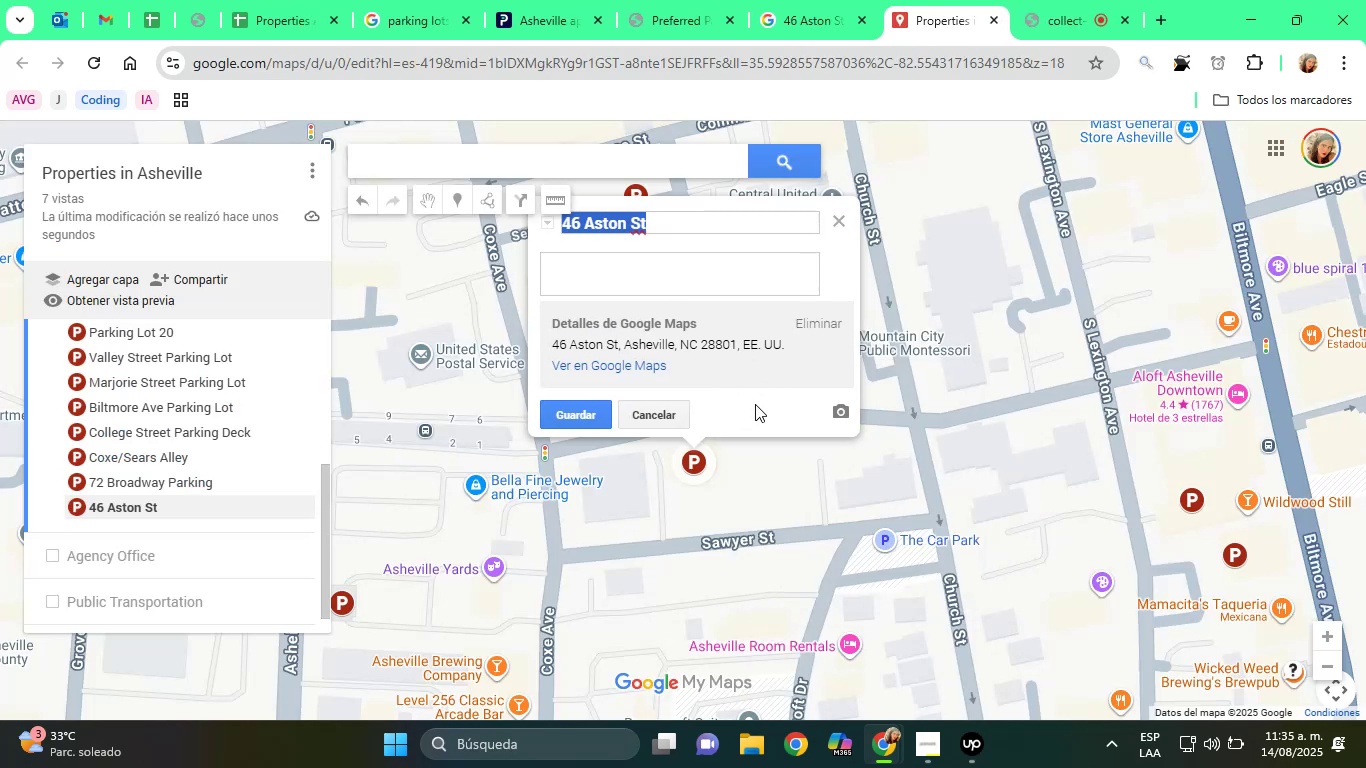 
wait(6.04)
 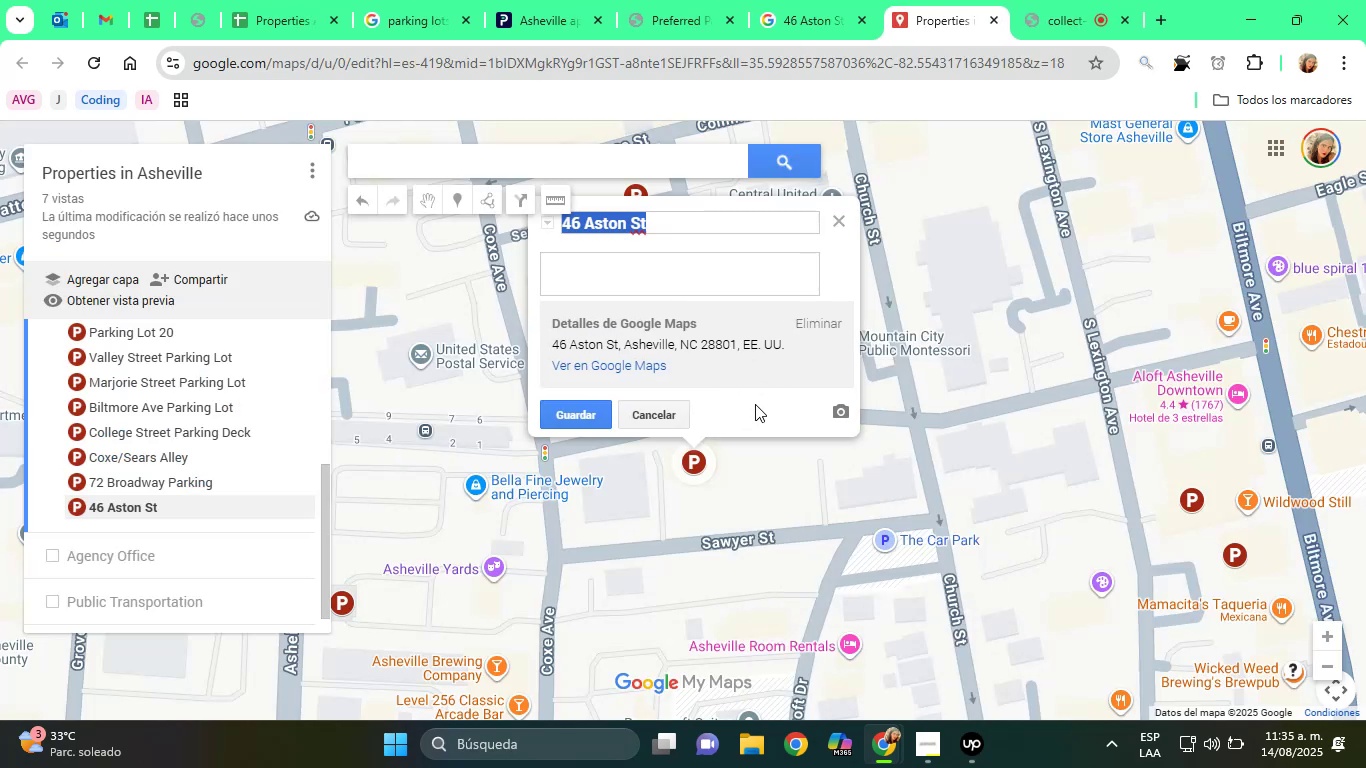 
right_click([675, 221])
 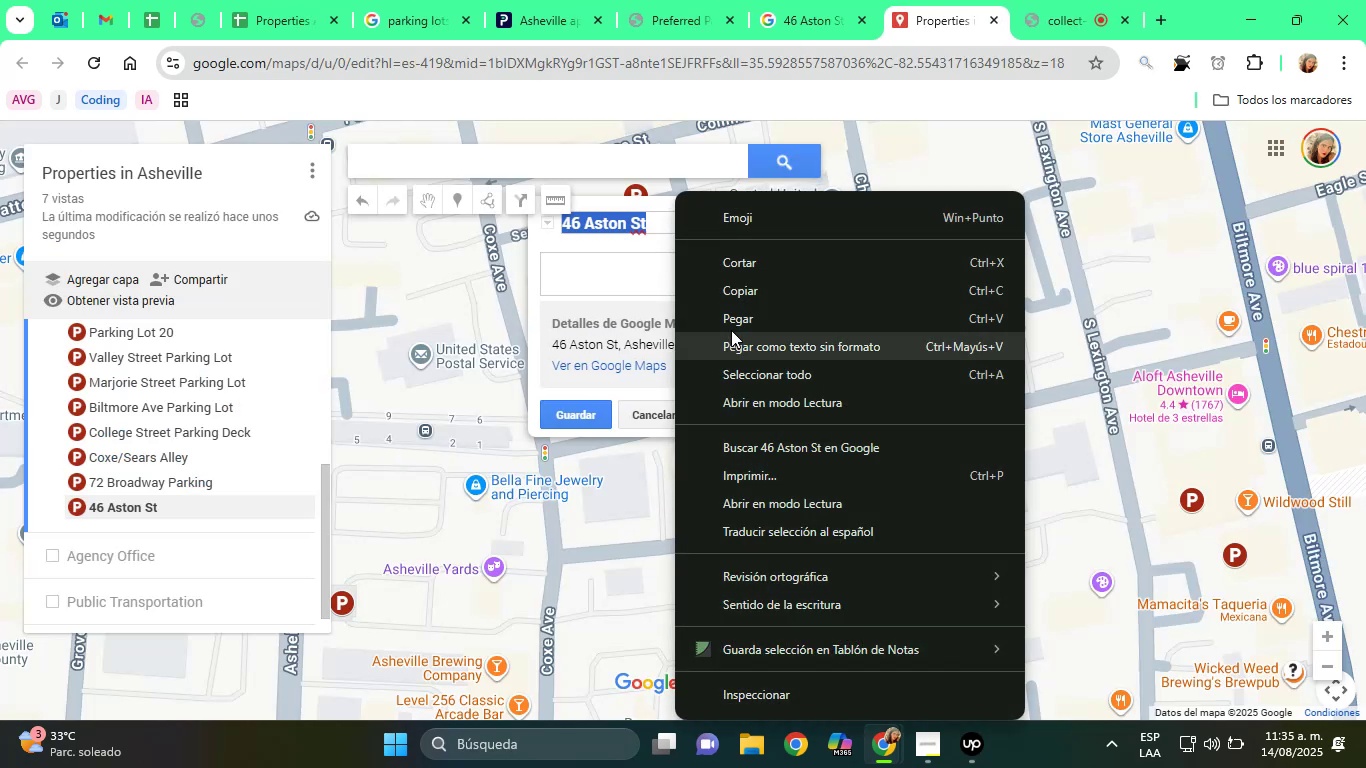 
left_click([735, 323])
 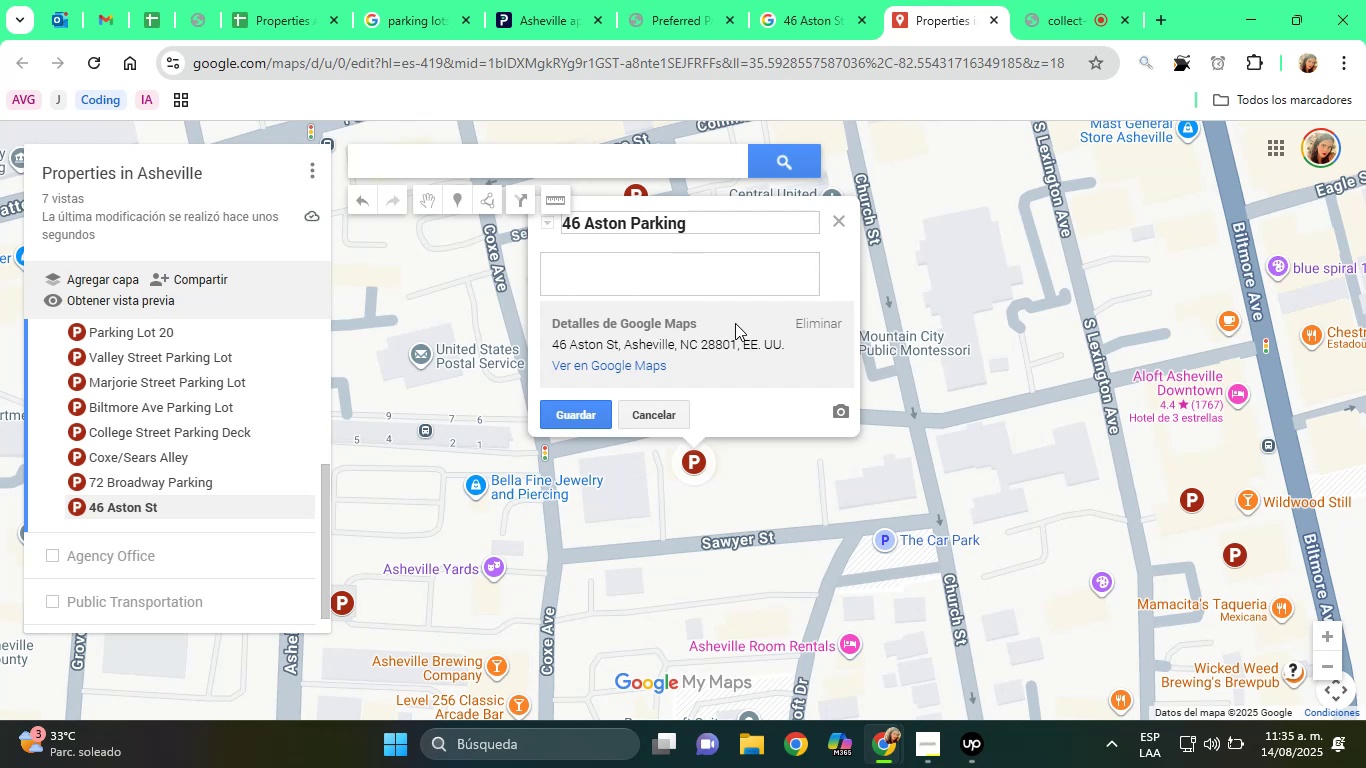 
left_click([677, 282])
 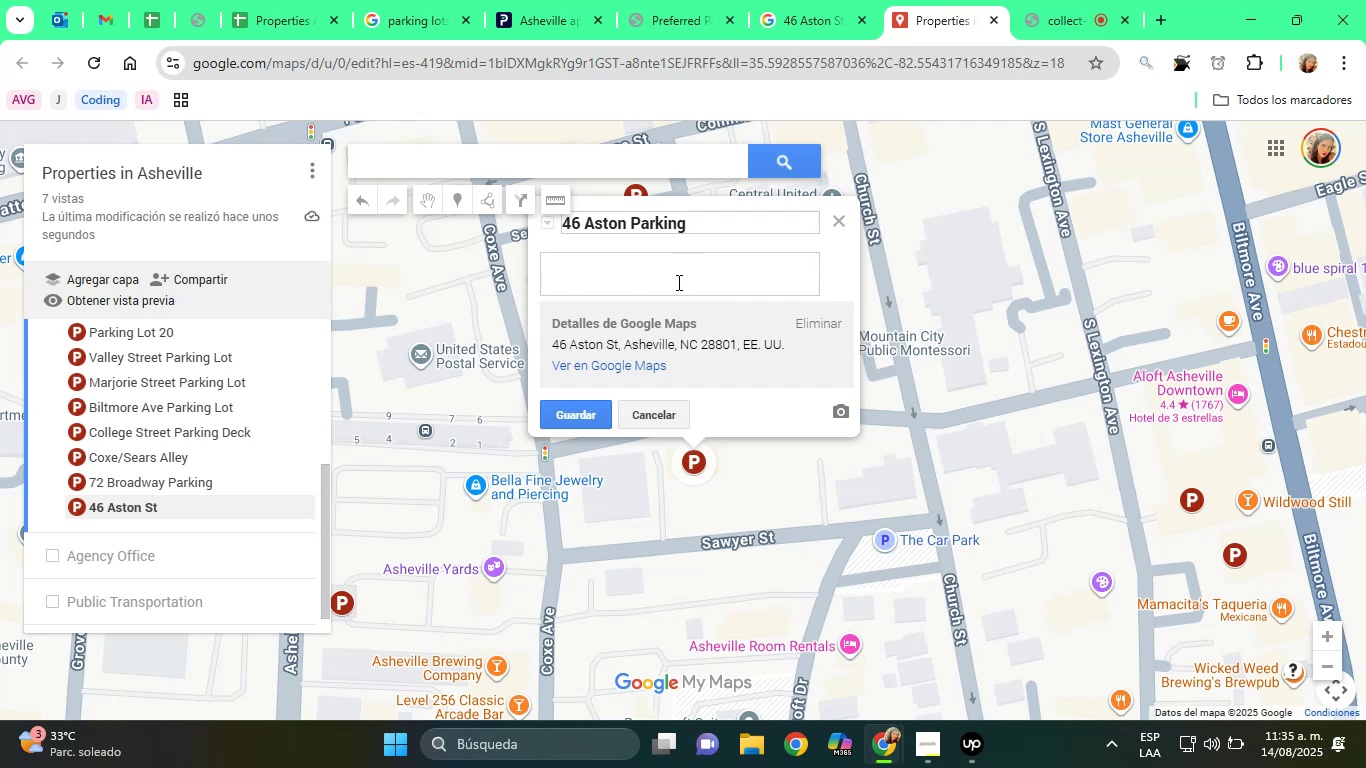 
type(Parking Lot)
 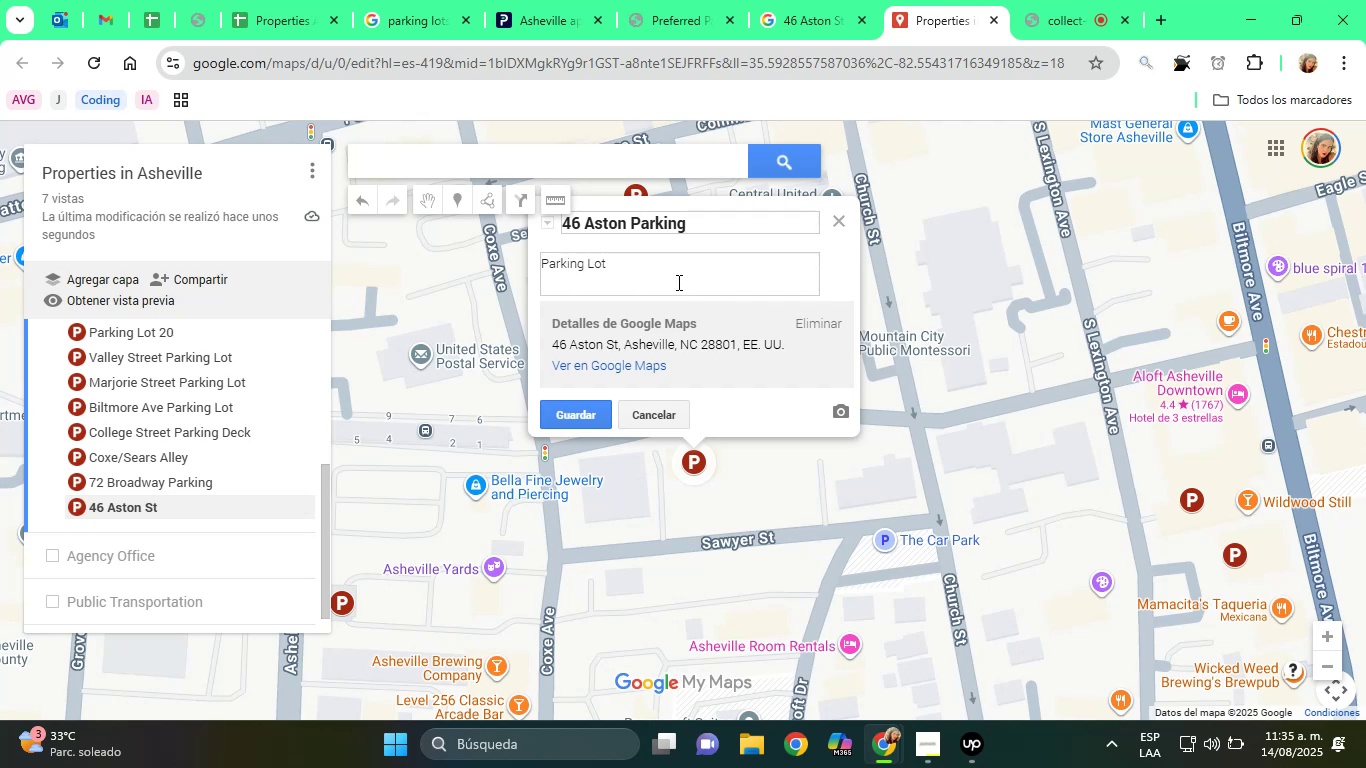 
key(Enter)
 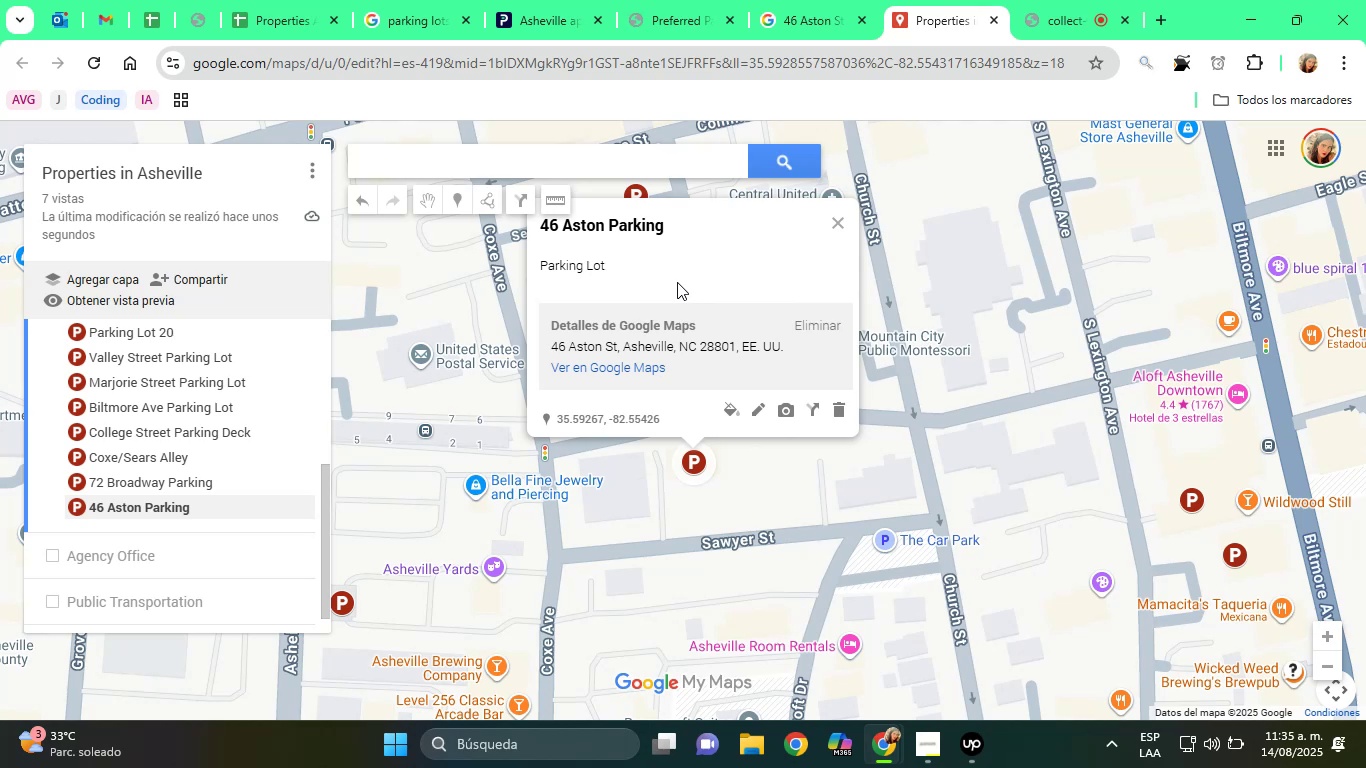 
wait(24.56)
 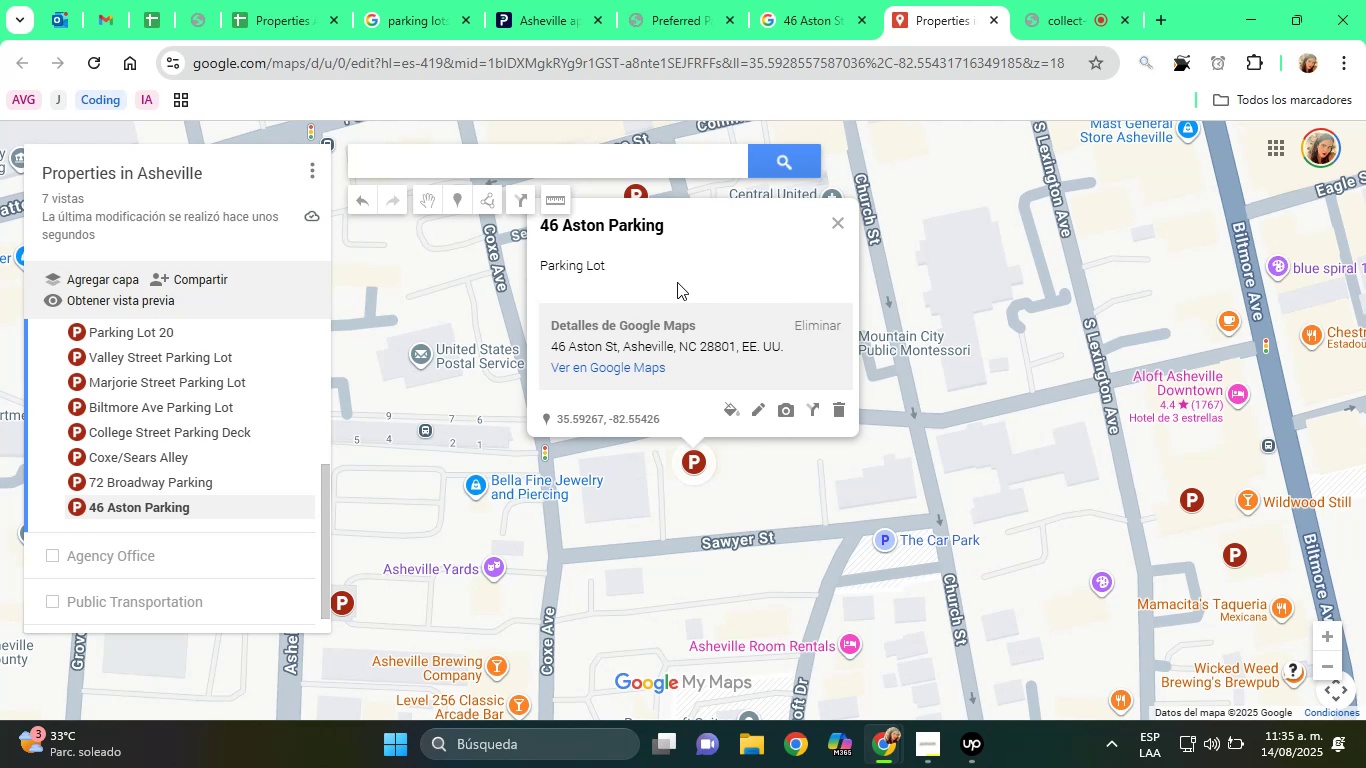 
left_click([837, 0])
 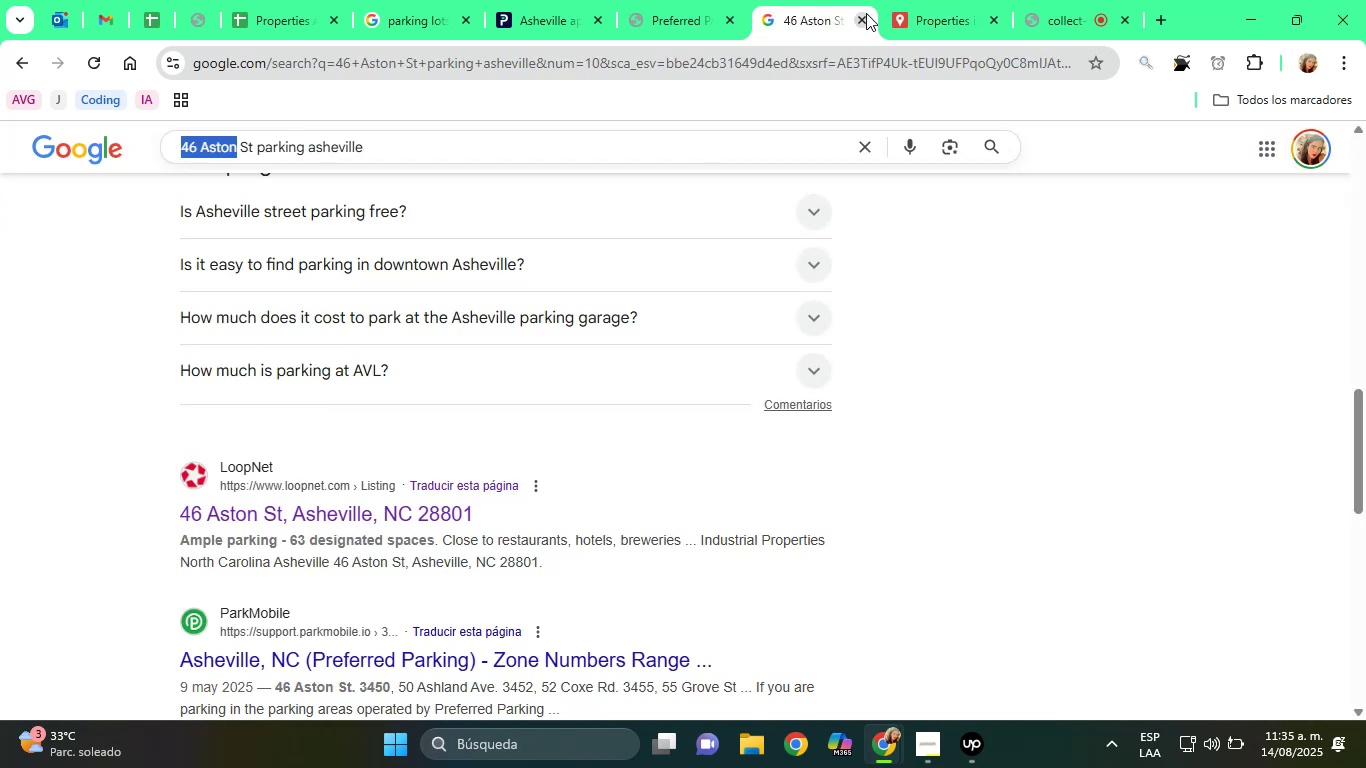 
left_click([866, 13])
 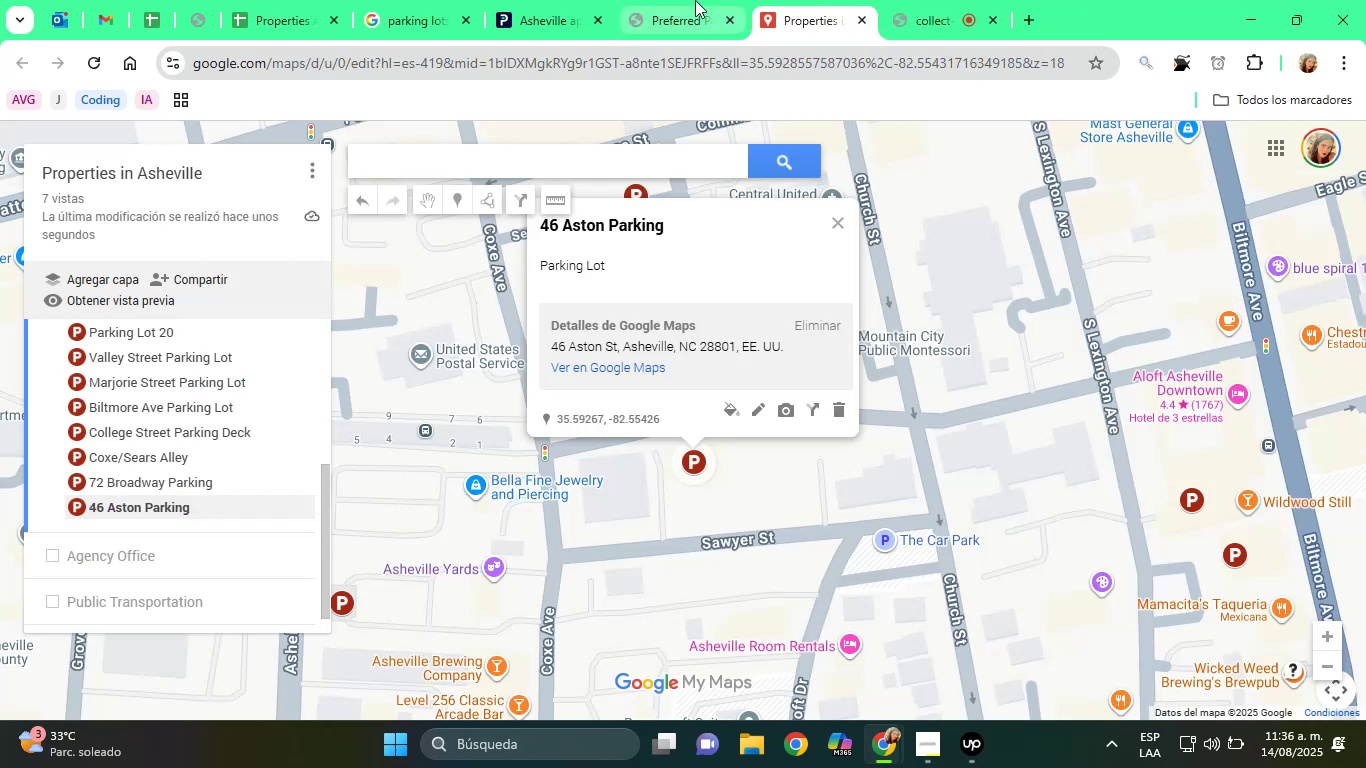 
left_click([669, 0])
 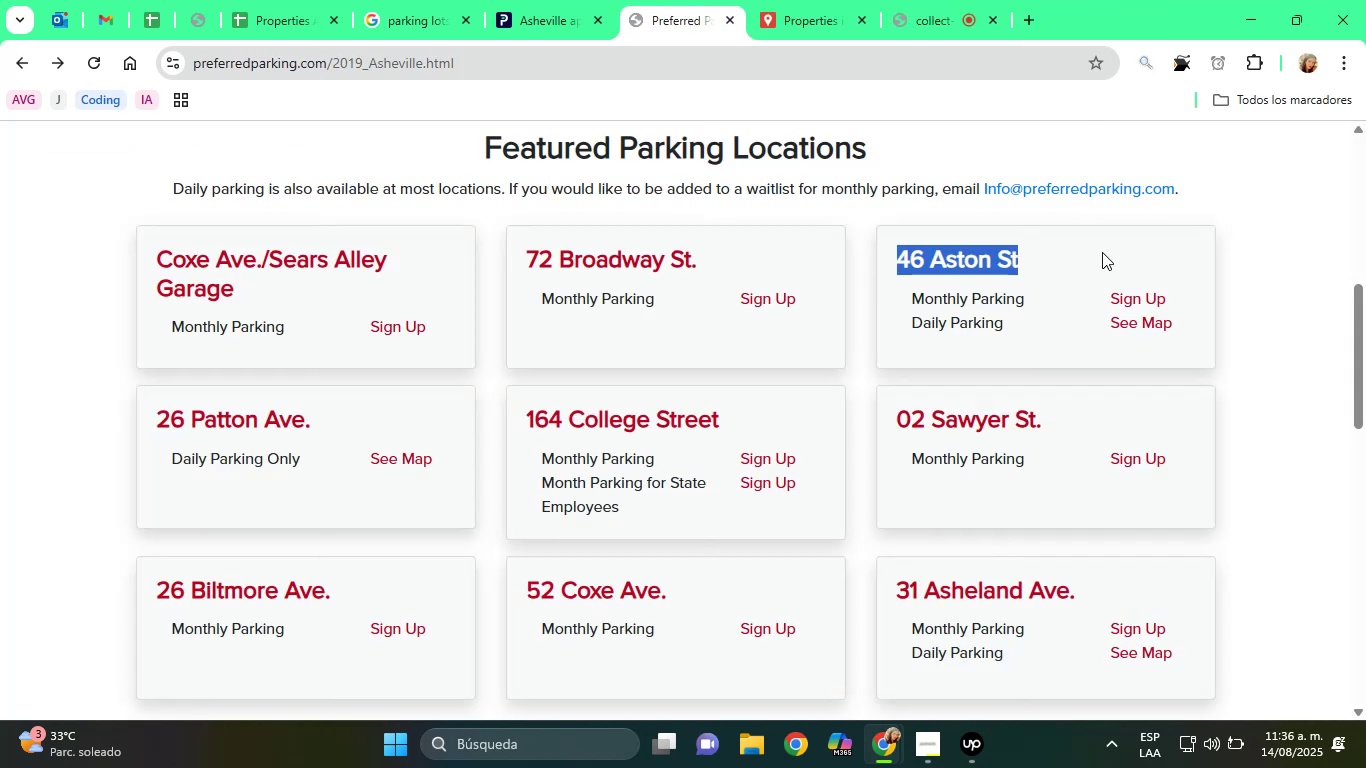 
scroll: coordinate [959, 308], scroll_direction: down, amount: 2.0
 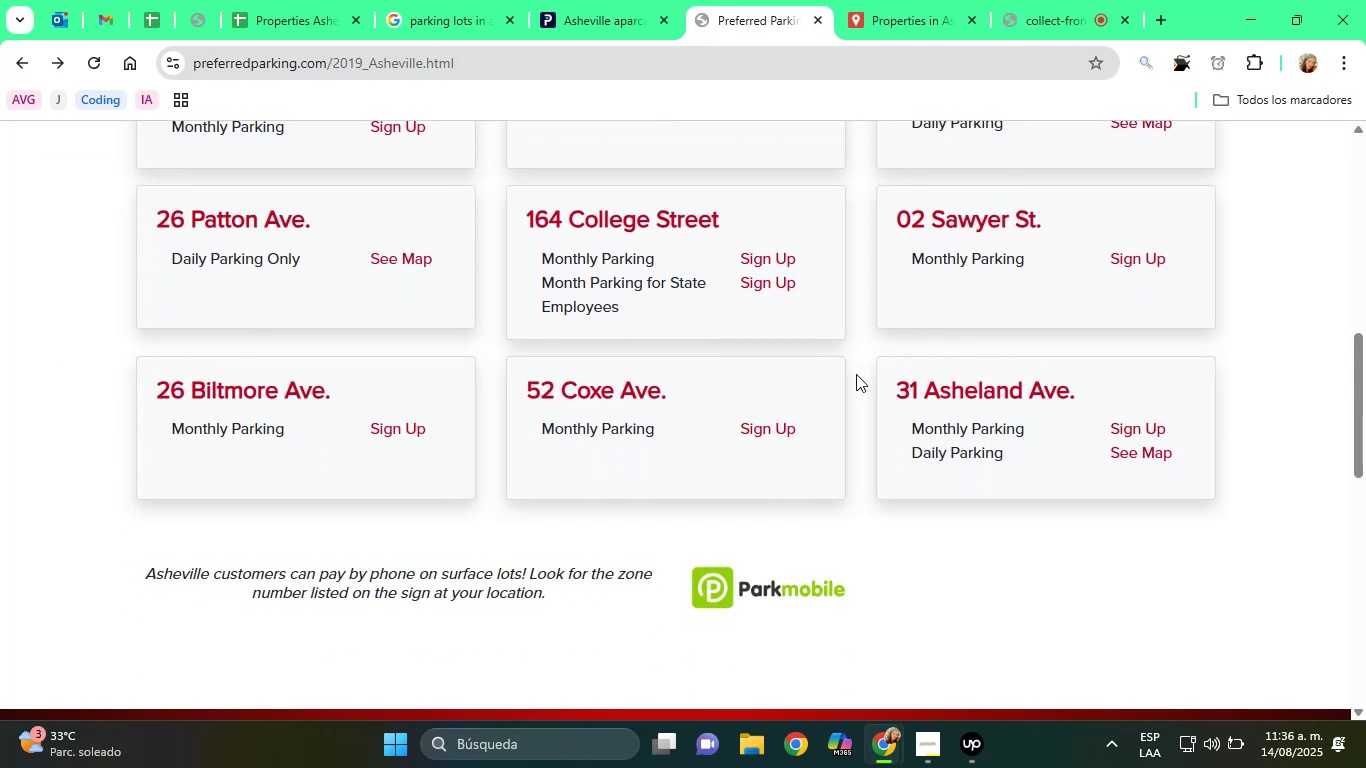 
scroll: coordinate [856, 375], scroll_direction: up, amount: 1.0
 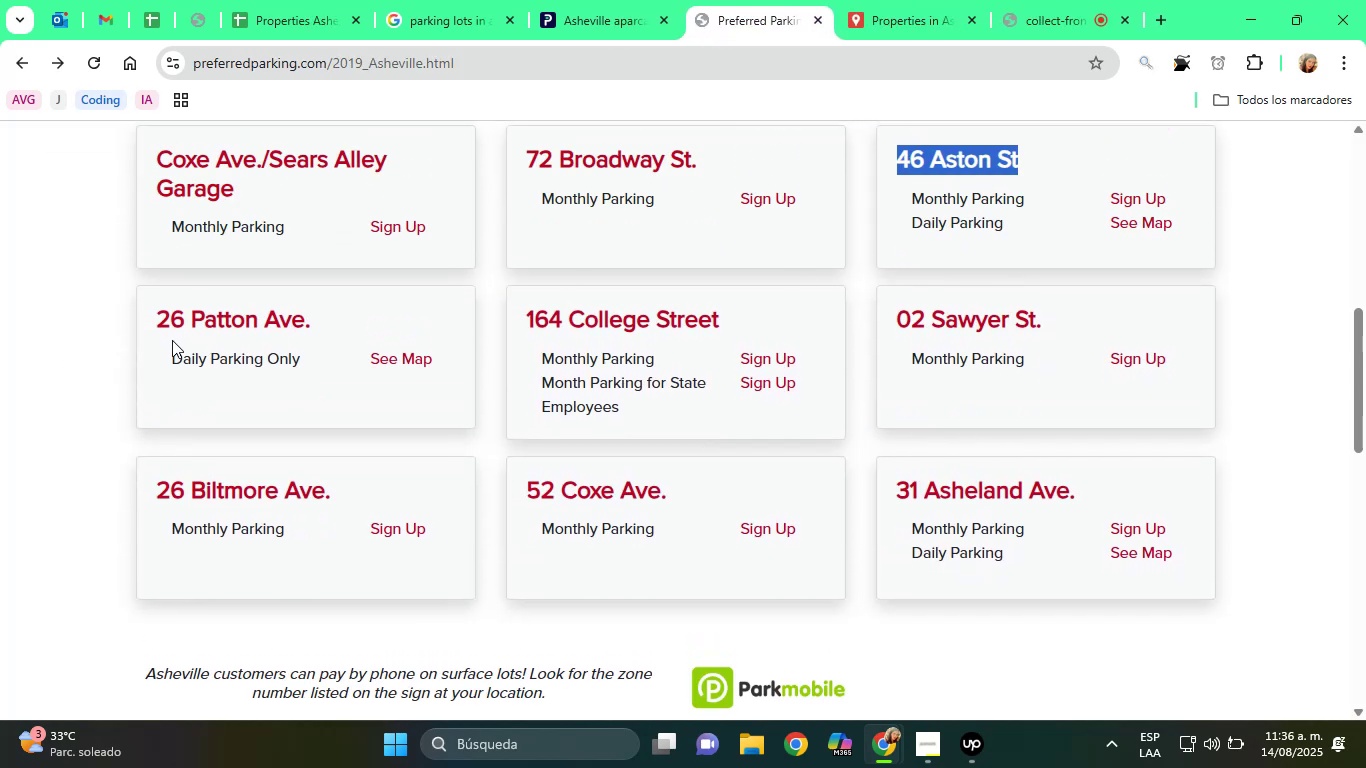 
double_click([197, 331])
 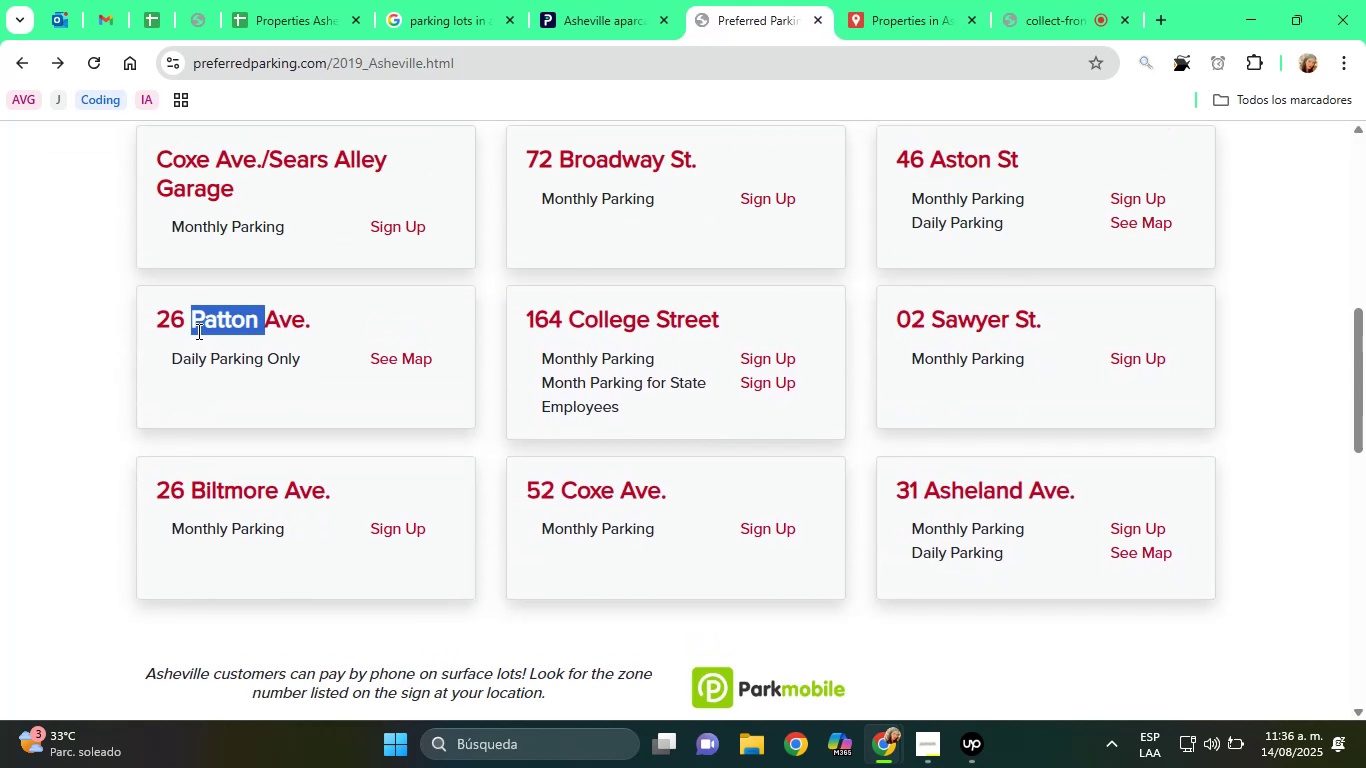 
triple_click([197, 331])
 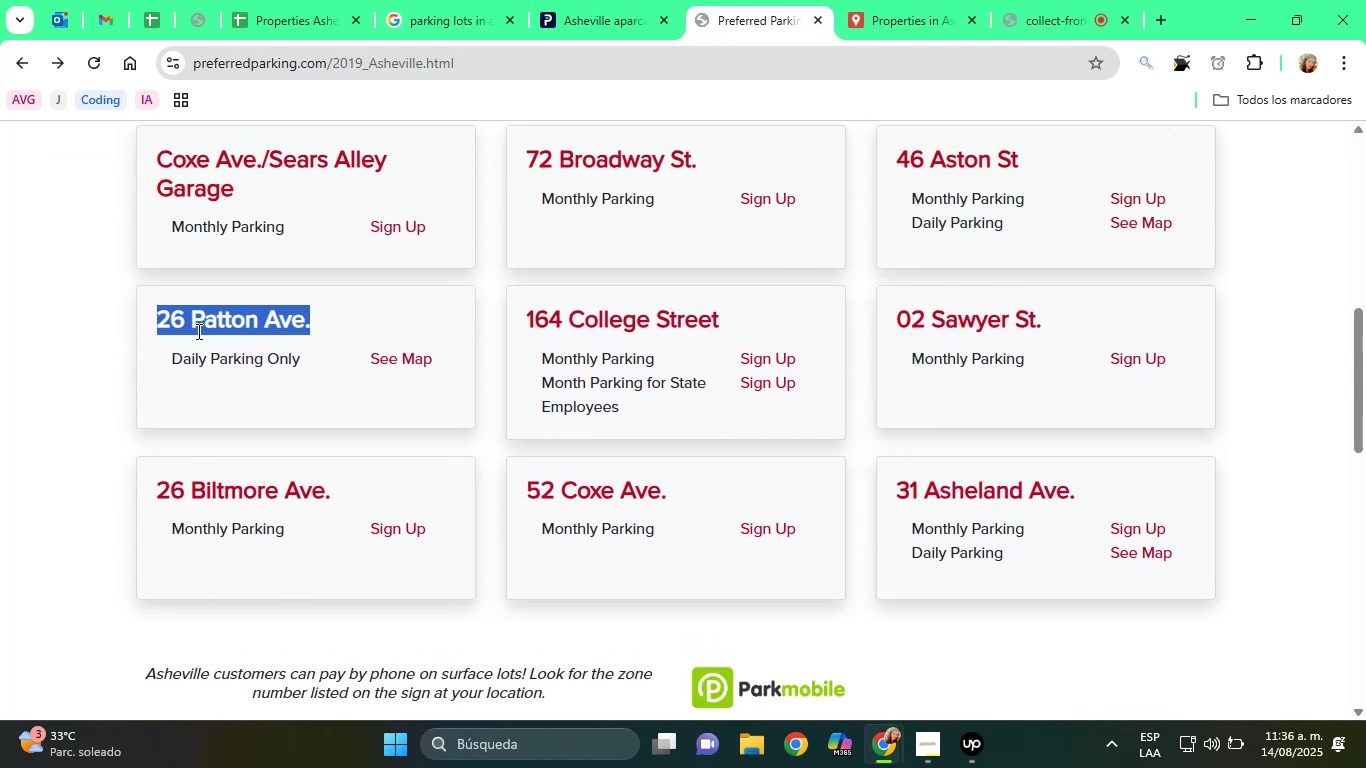 
right_click([197, 331])
 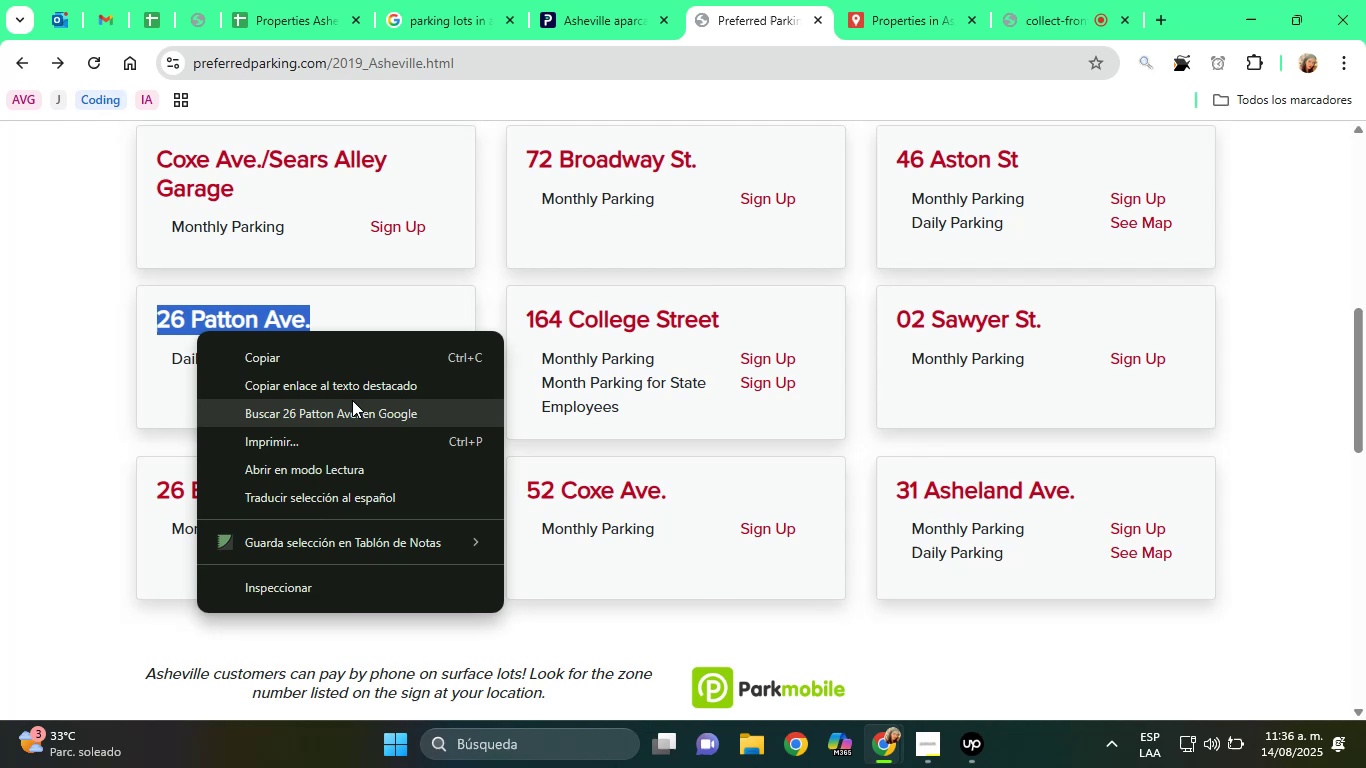 
left_click([353, 401])
 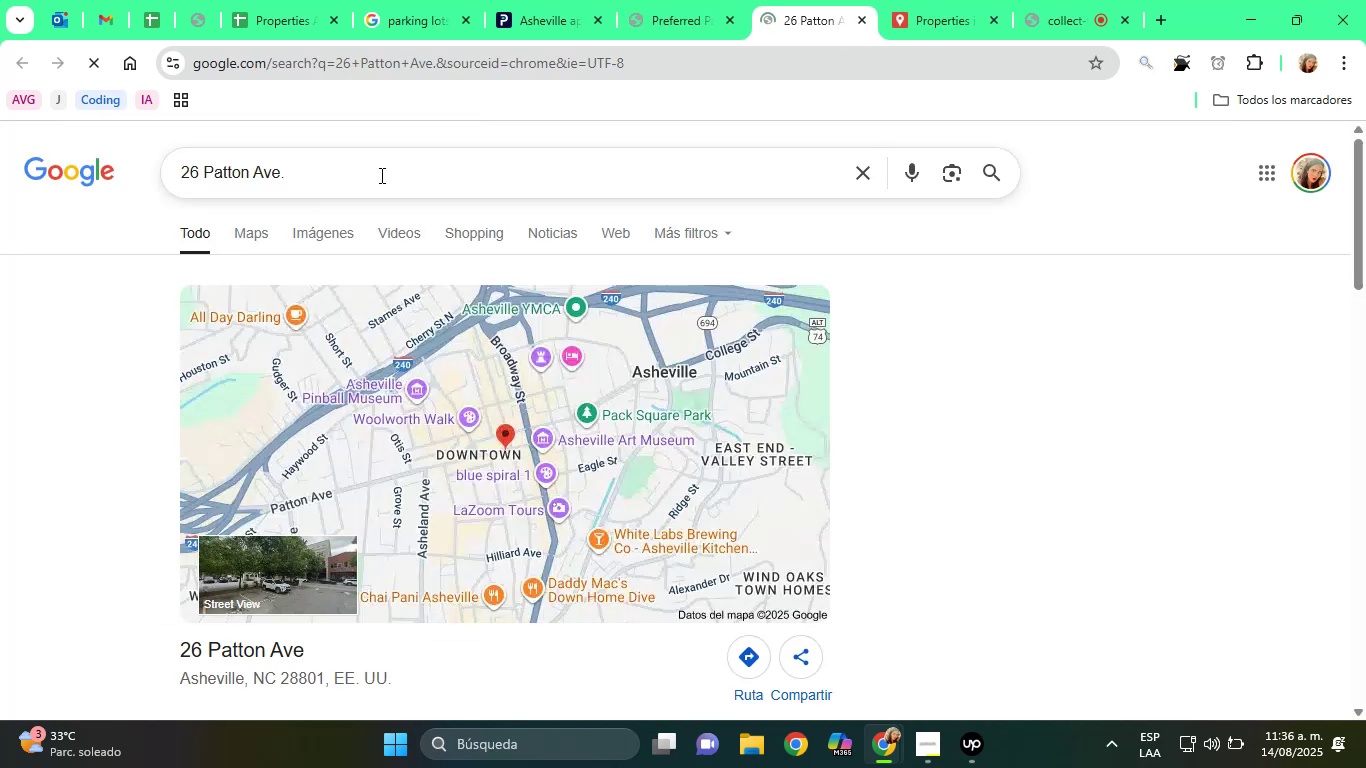 
left_click([382, 176])
 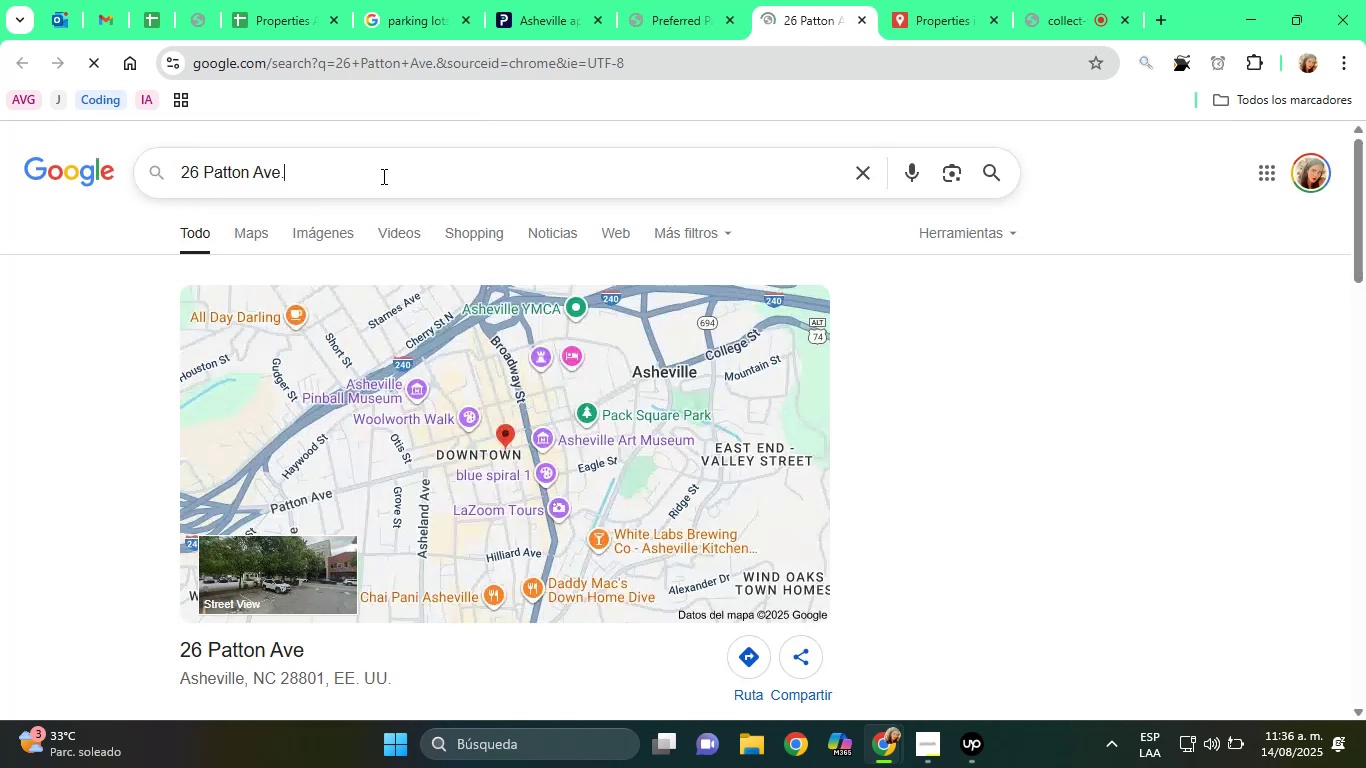 
key(Backspace)
type( parking ashevil)
 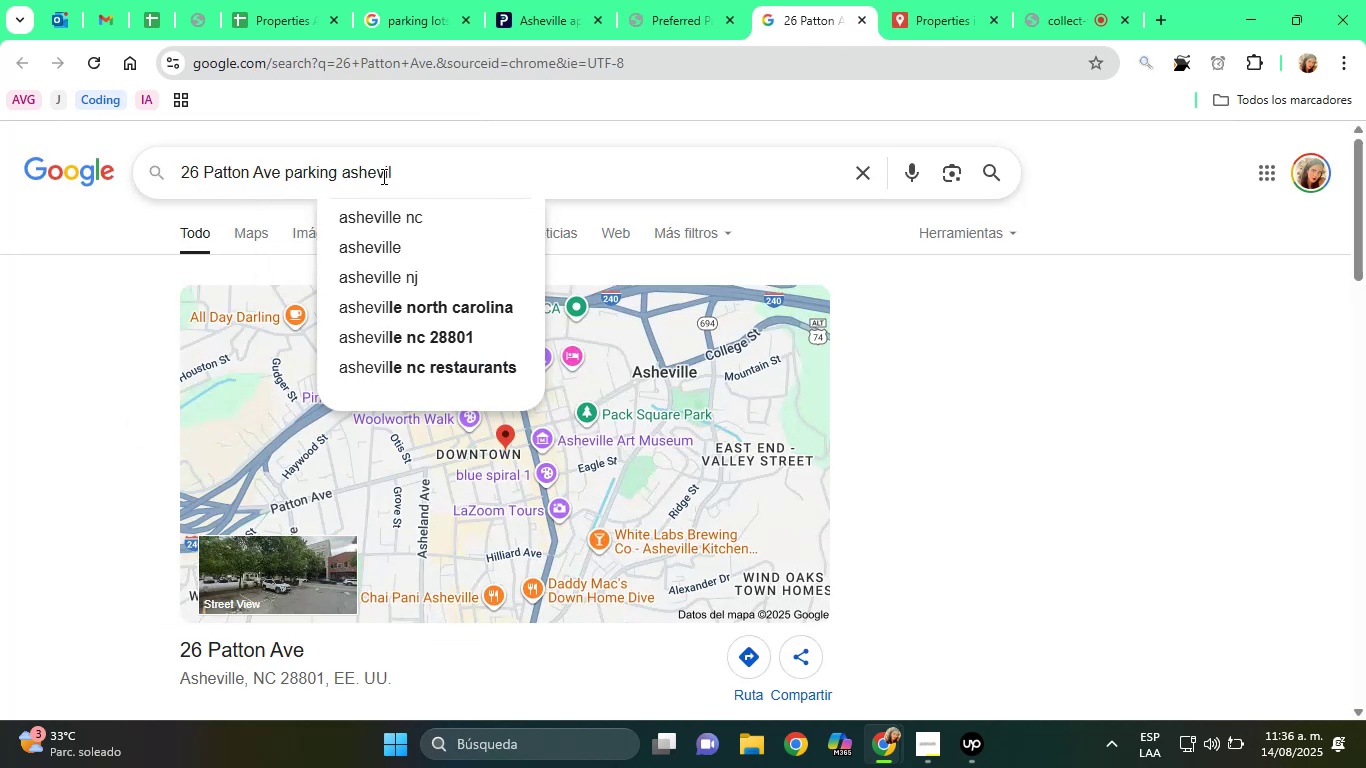 
key(ArrowDown)
 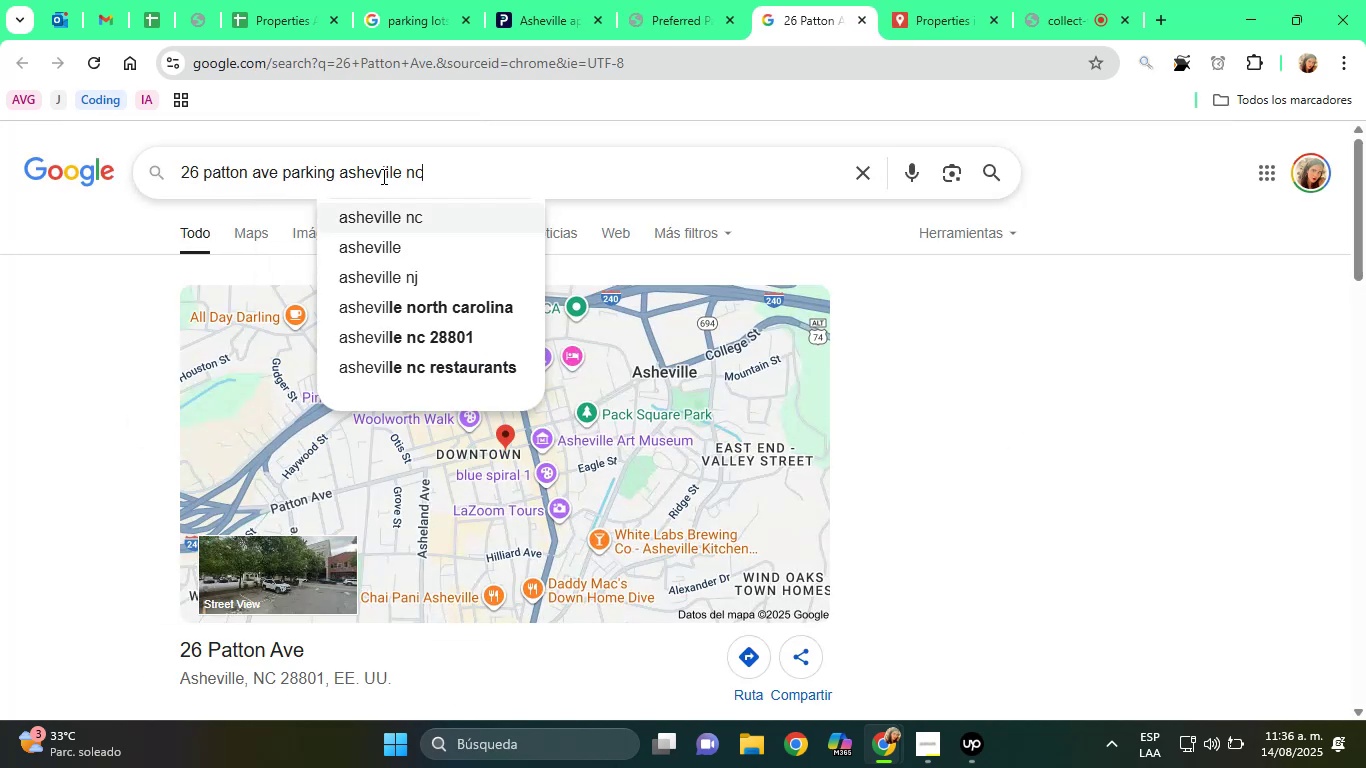 
key(Enter)
 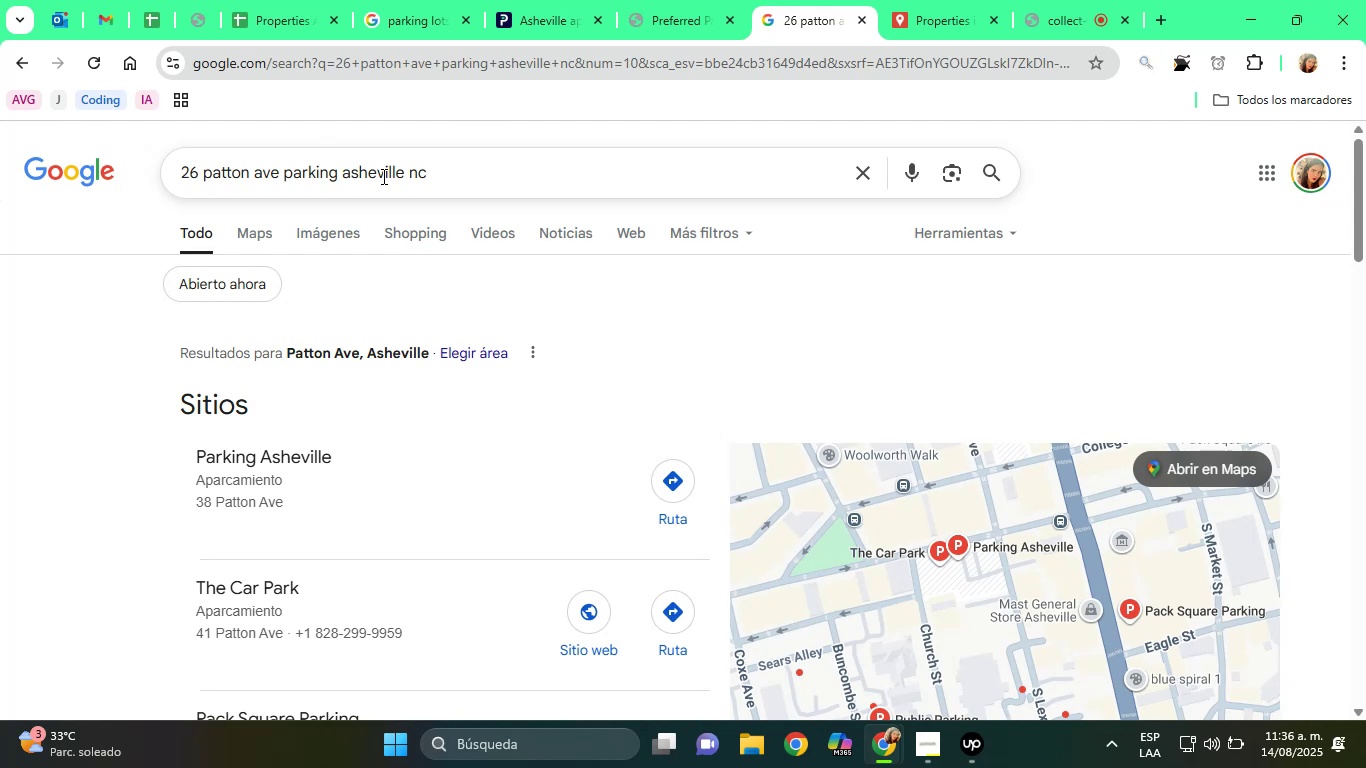 
wait(17.16)
 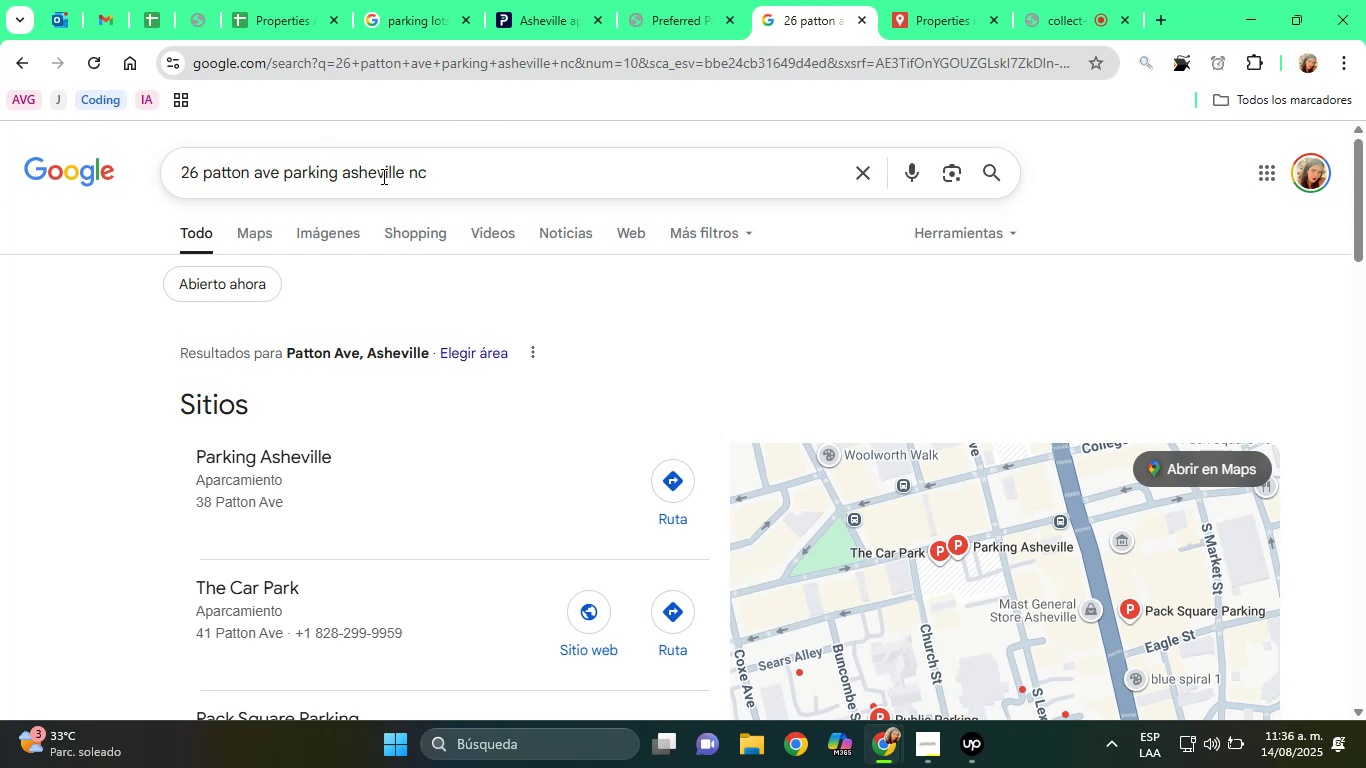 
scroll: coordinate [136, 489], scroll_direction: down, amount: 5.0
 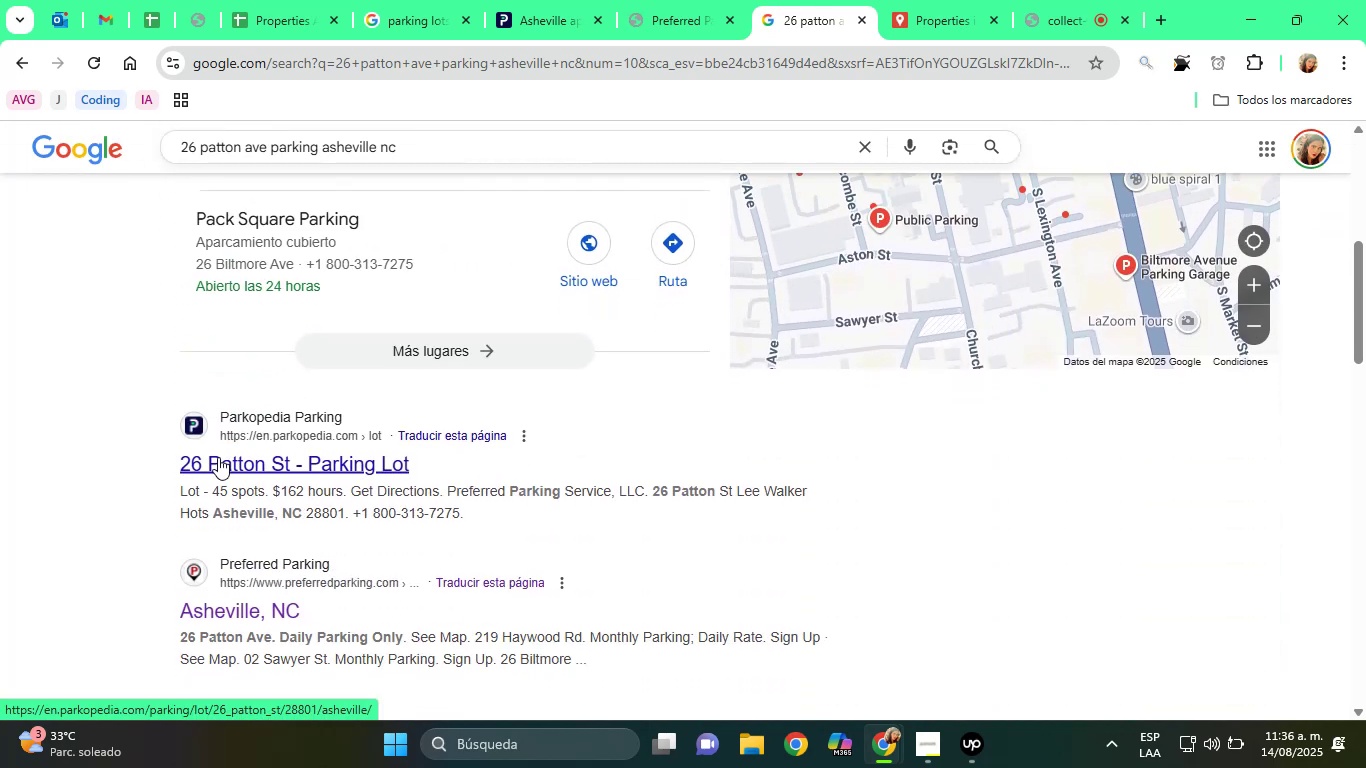 
right_click([219, 457])
 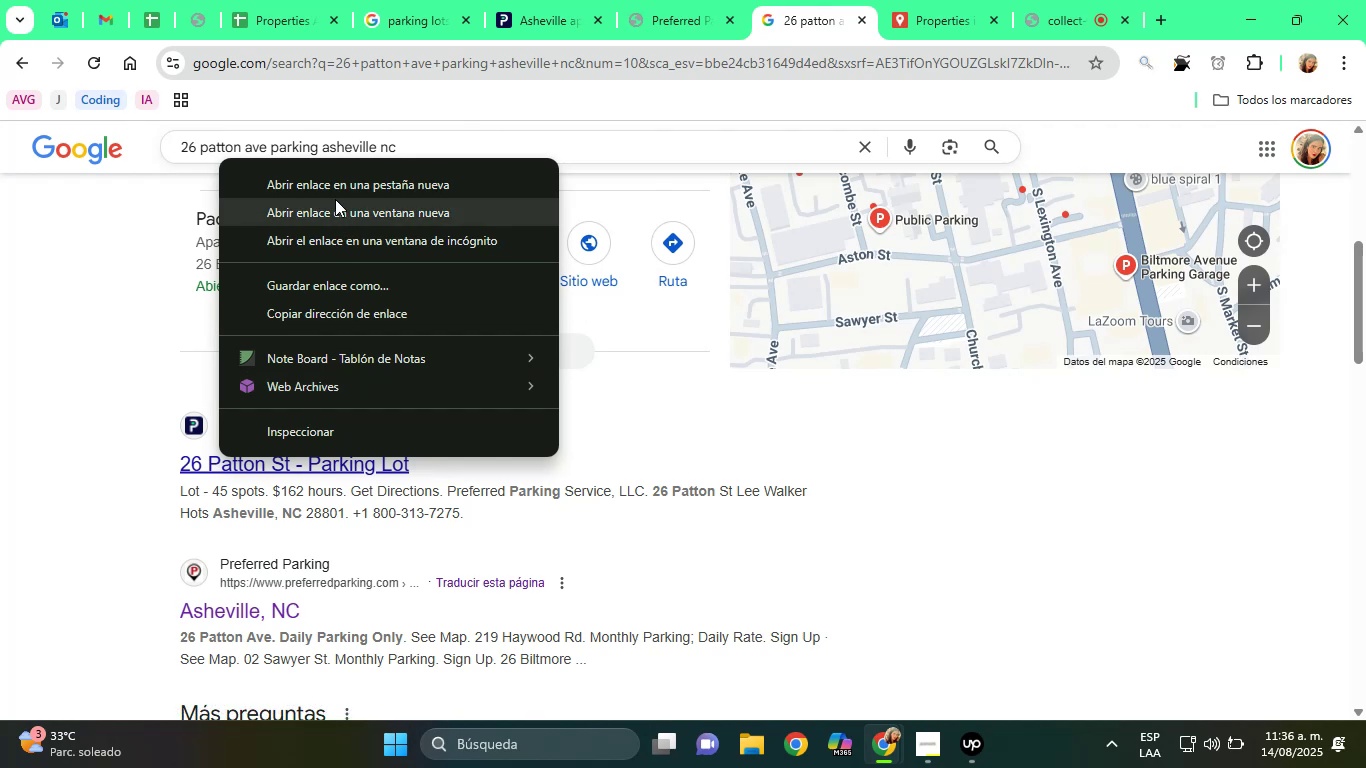 
left_click([334, 191])
 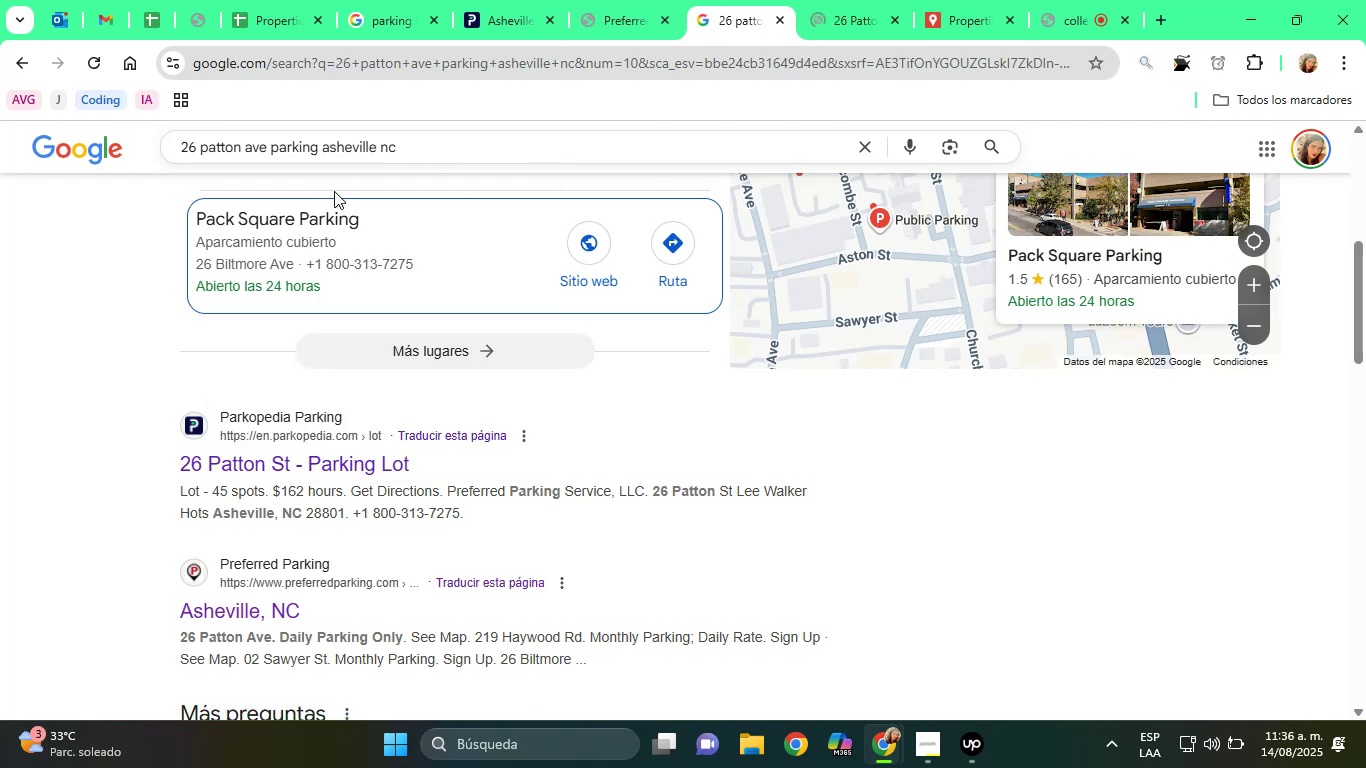 
wait(8.46)
 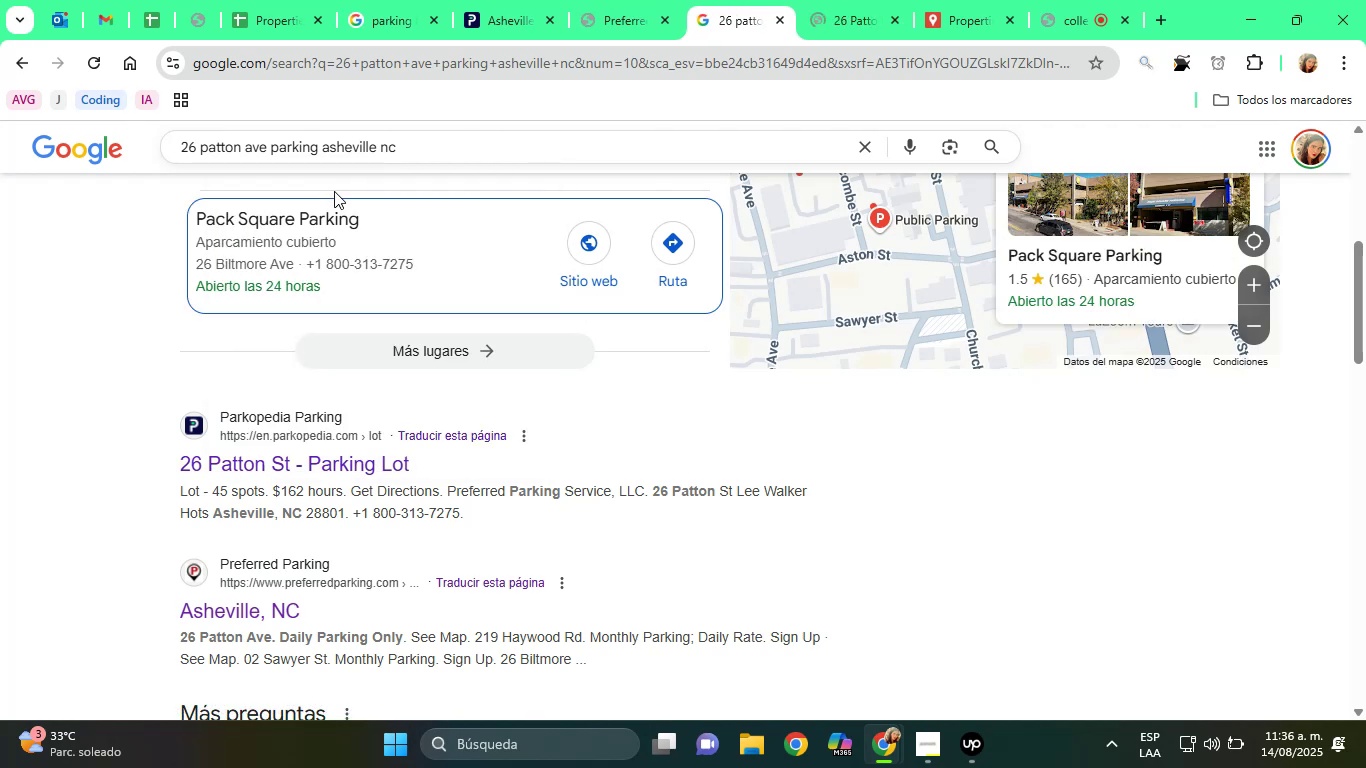 
left_click([863, 0])
 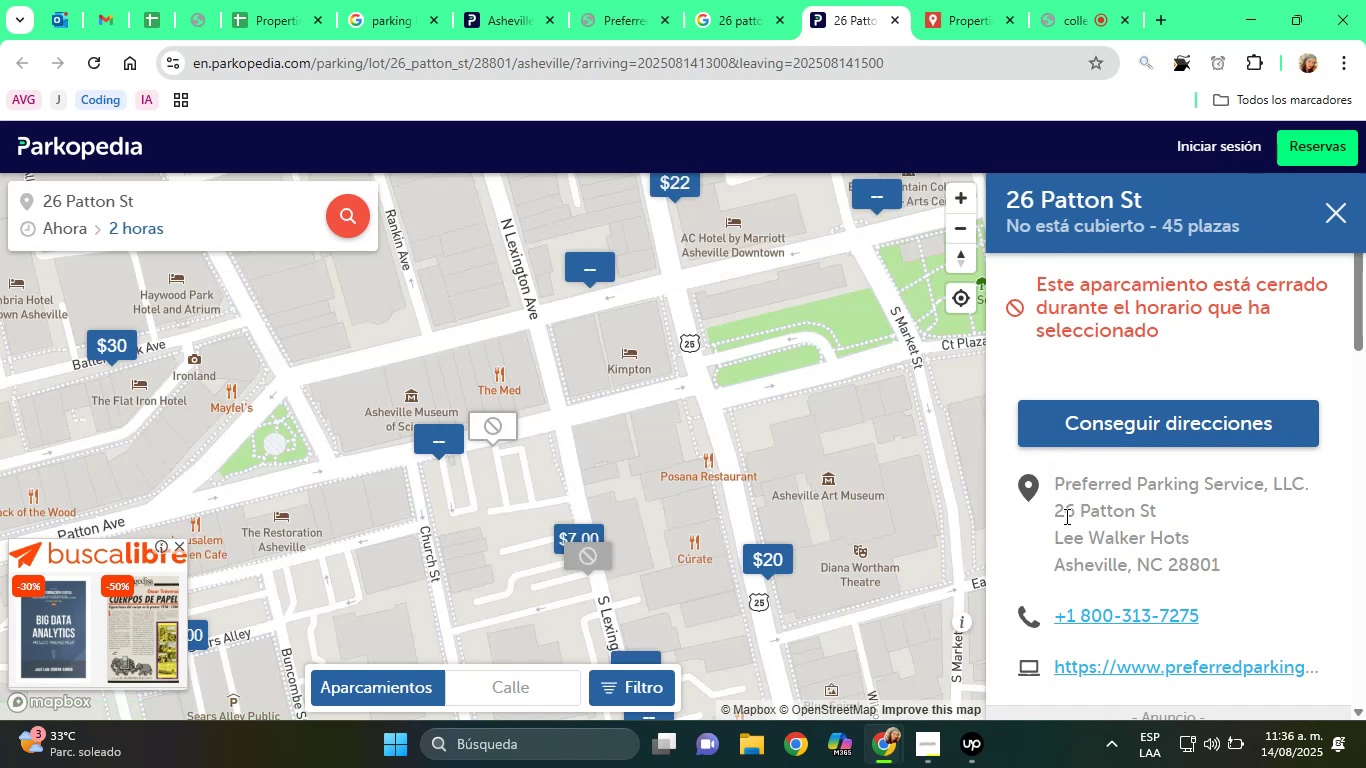 
wait(5.32)
 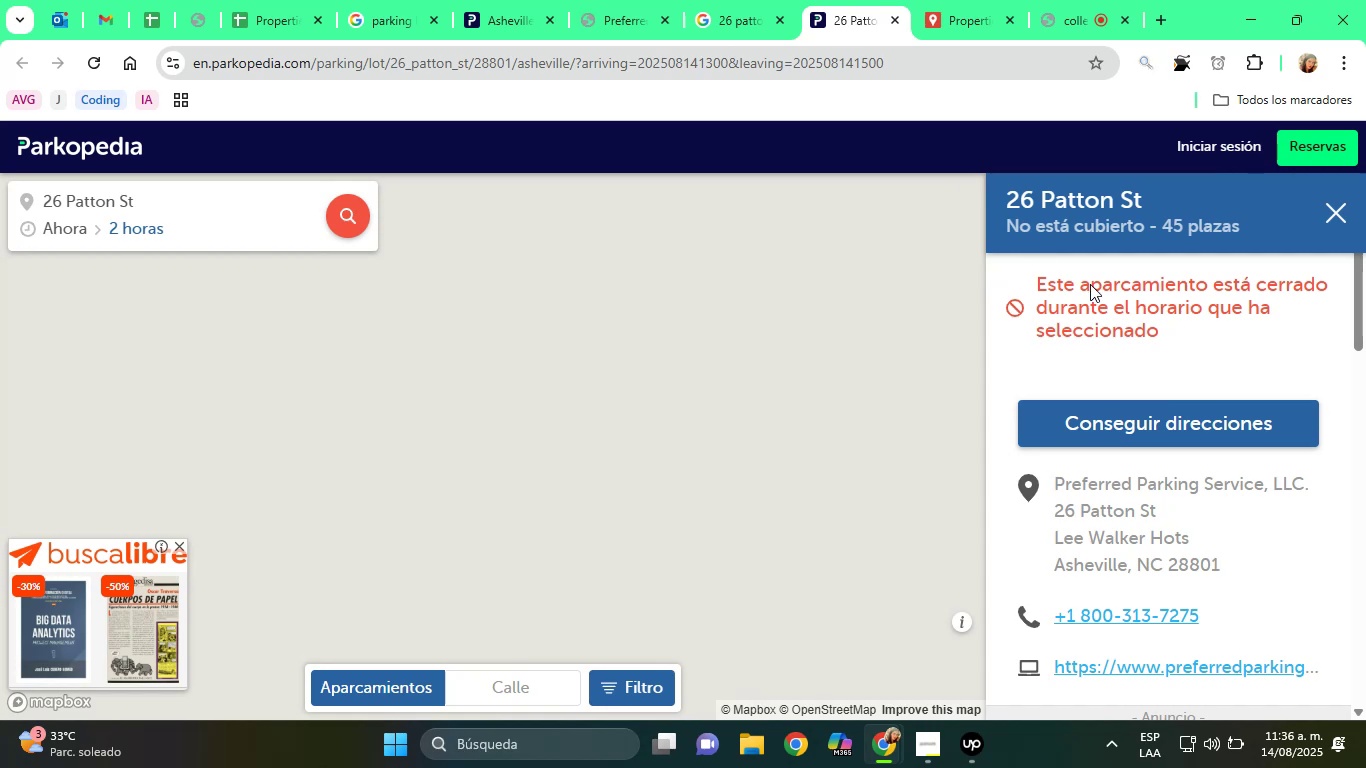 
left_click_drag(start_coordinate=[1051, 512], to_coordinate=[1221, 563])
 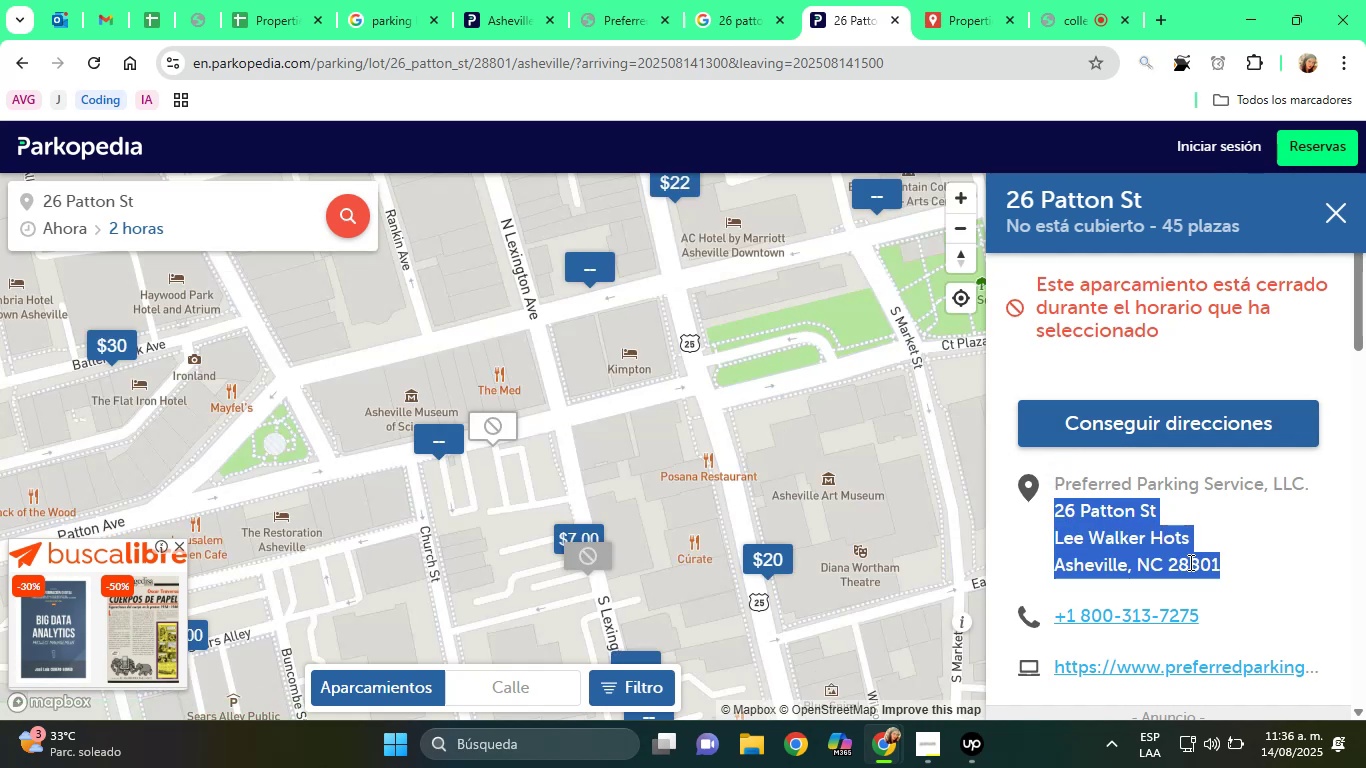 
right_click([1187, 562])
 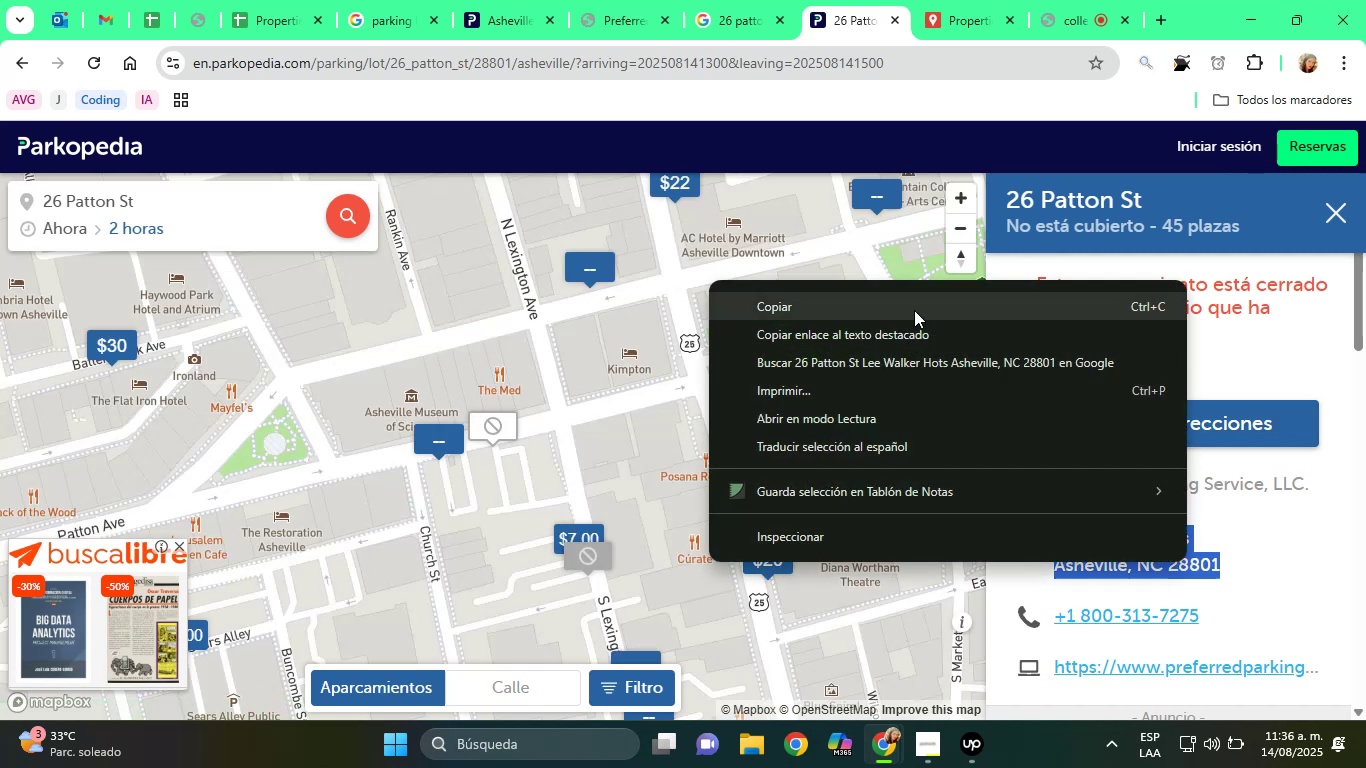 
left_click([914, 310])
 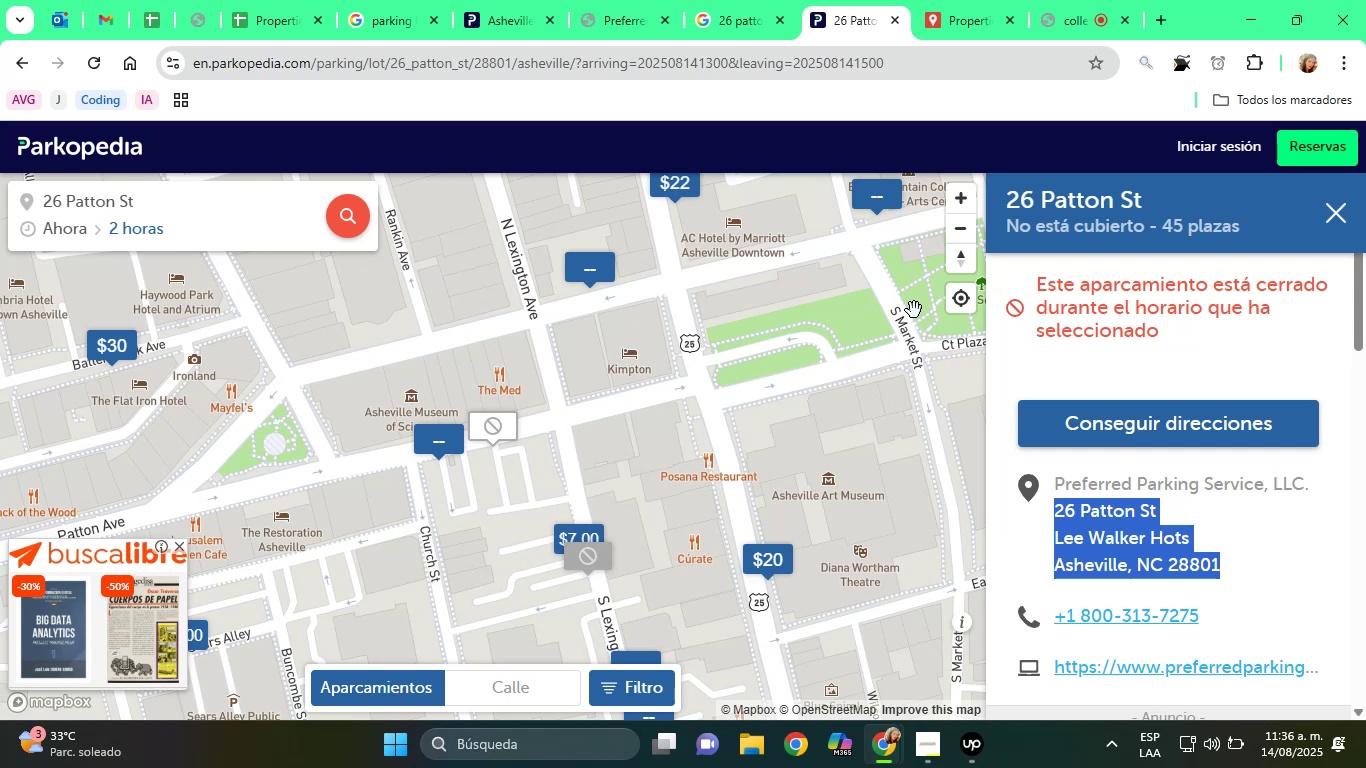 
left_click([260, 0])
 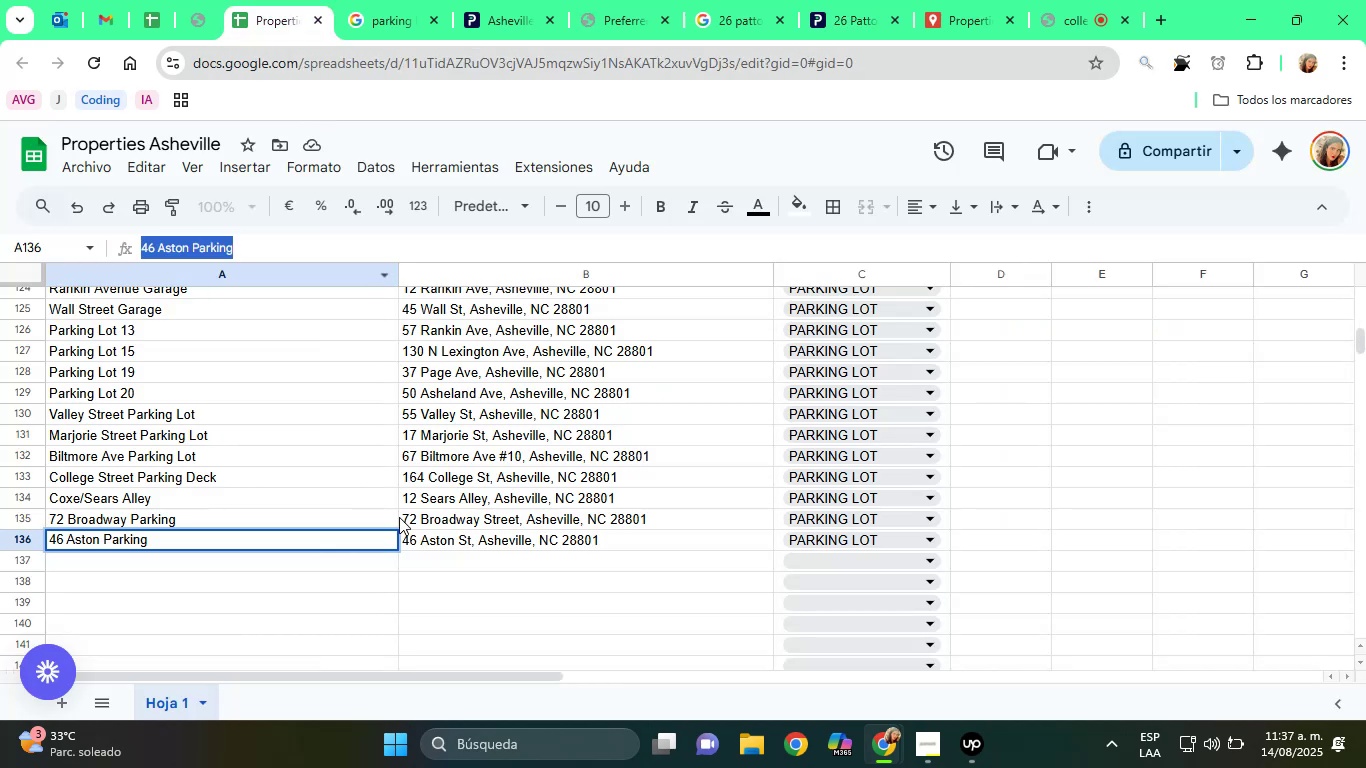 
left_click([421, 564])
 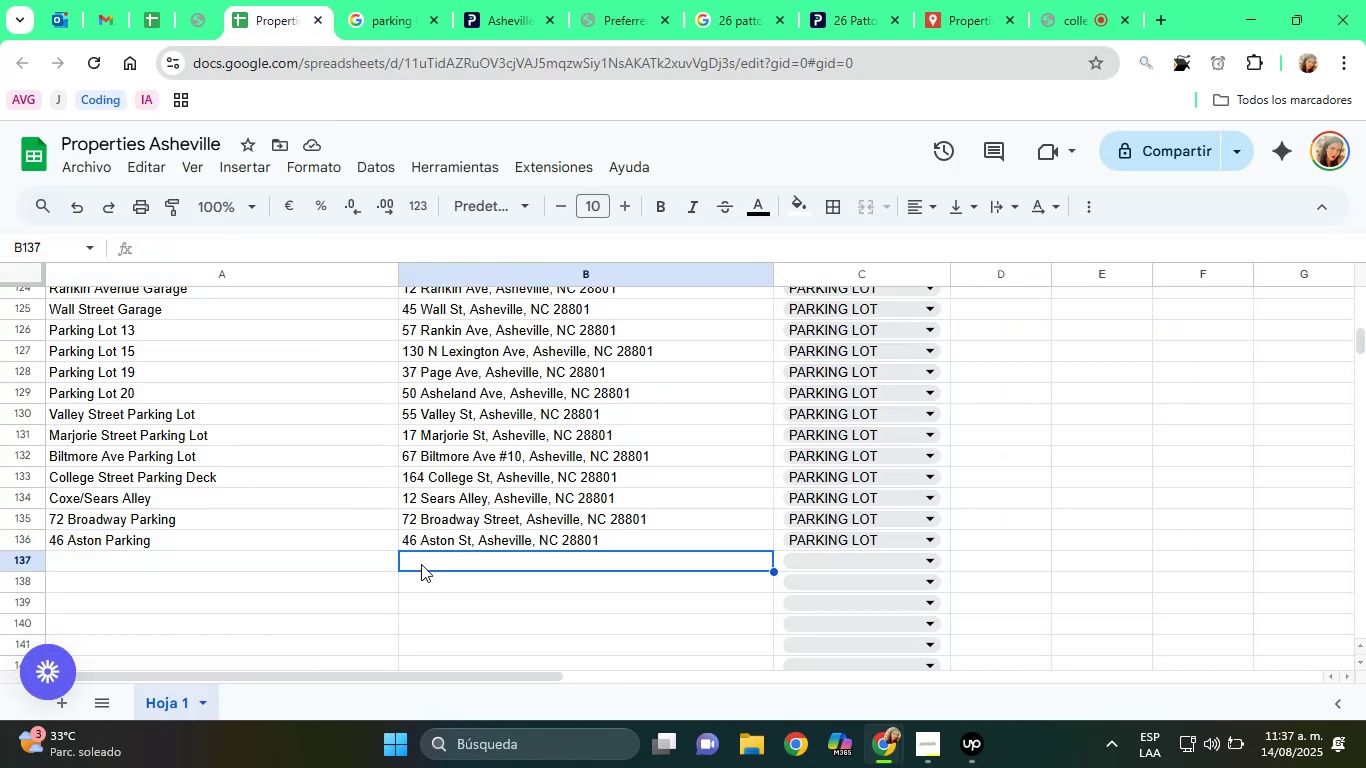 
right_click([421, 564])
 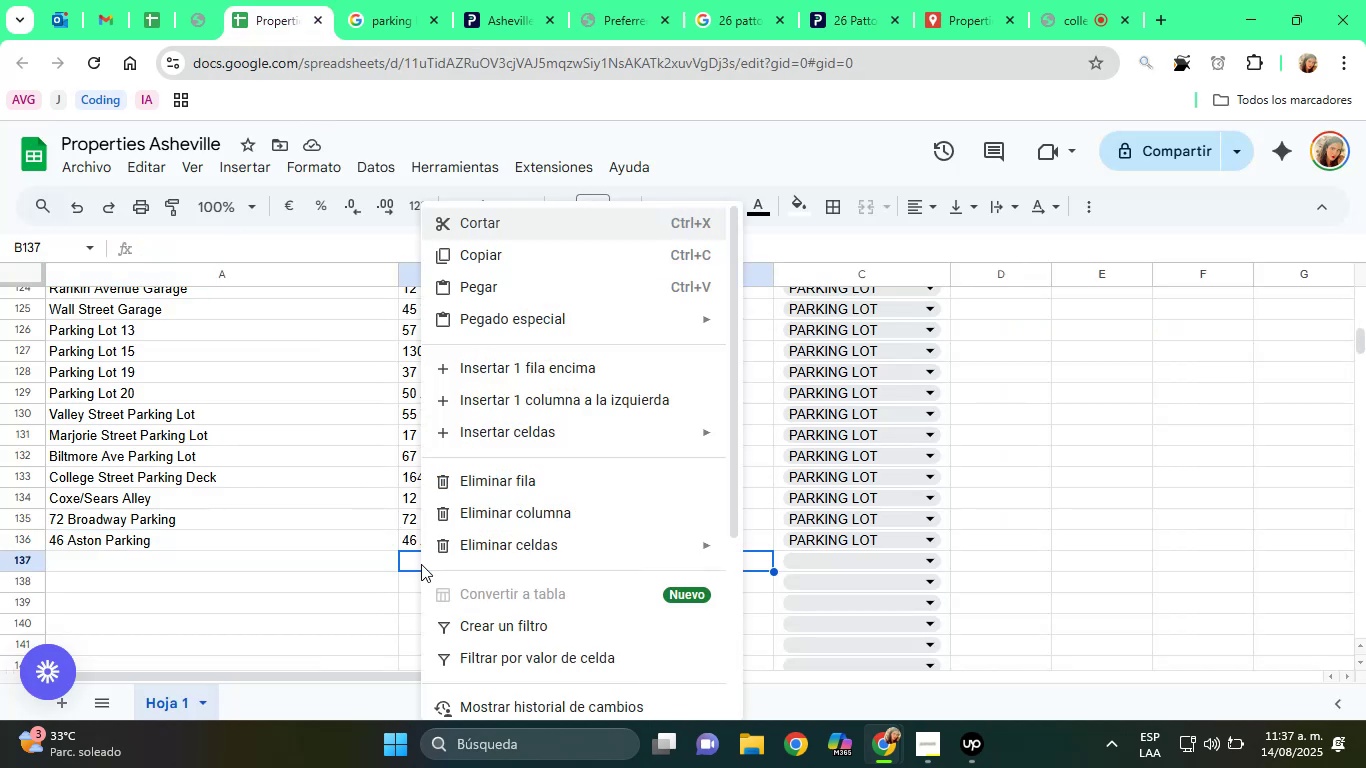 
mouse_move([587, 312])
 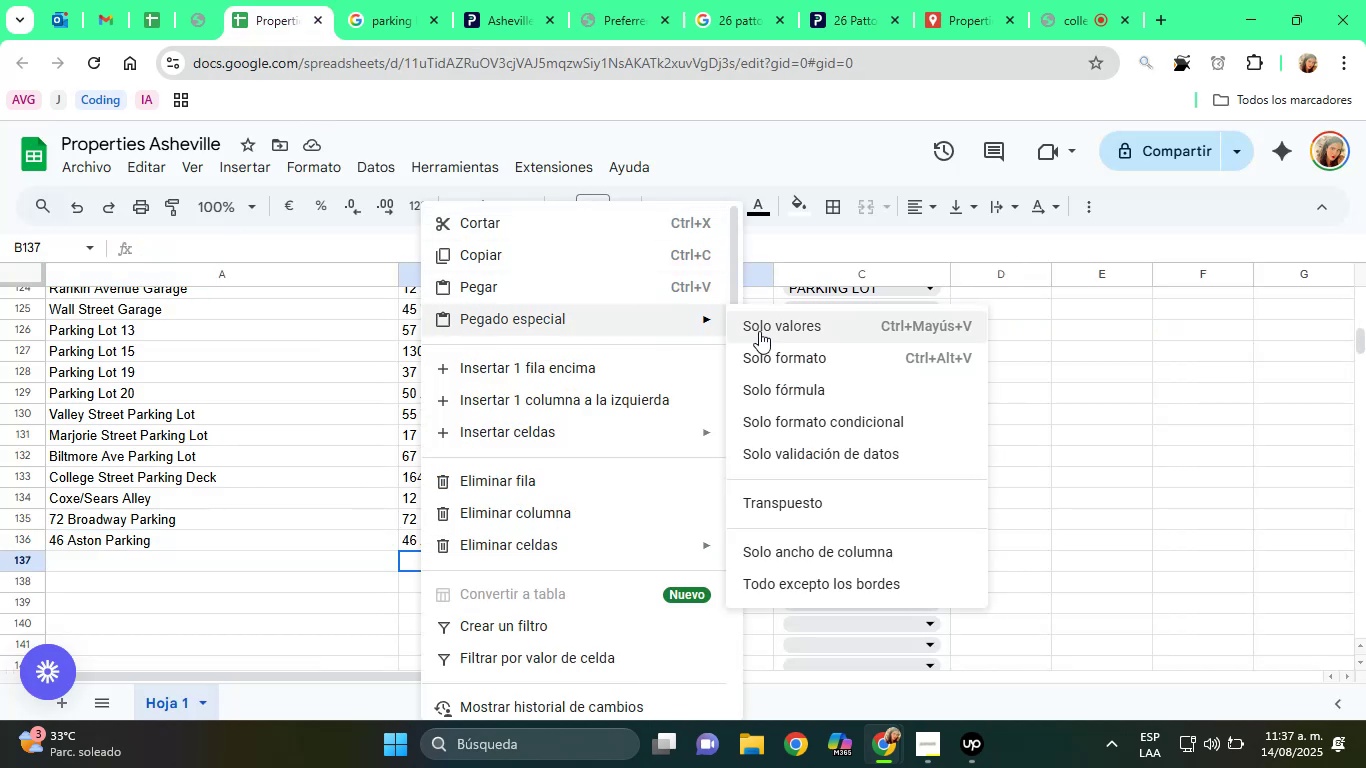 
left_click([759, 331])
 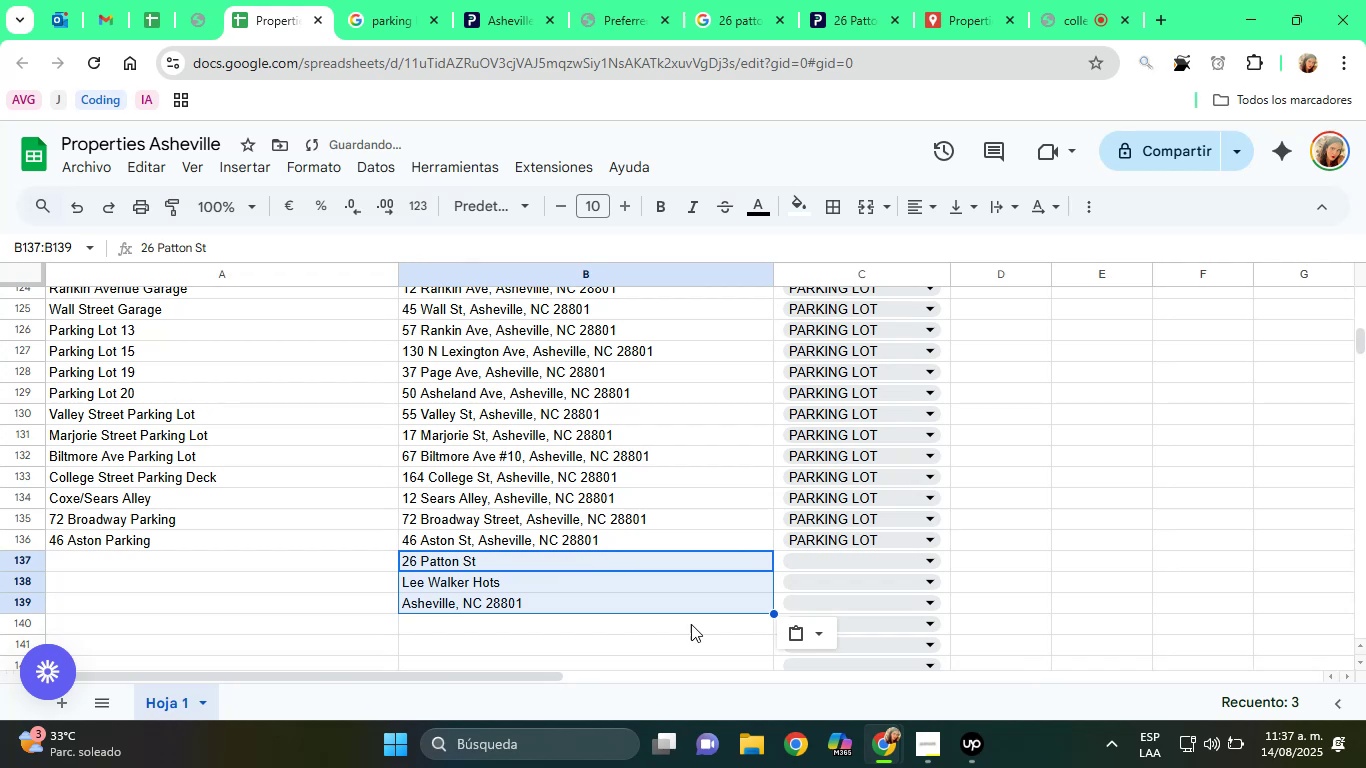 
left_click([810, 629])
 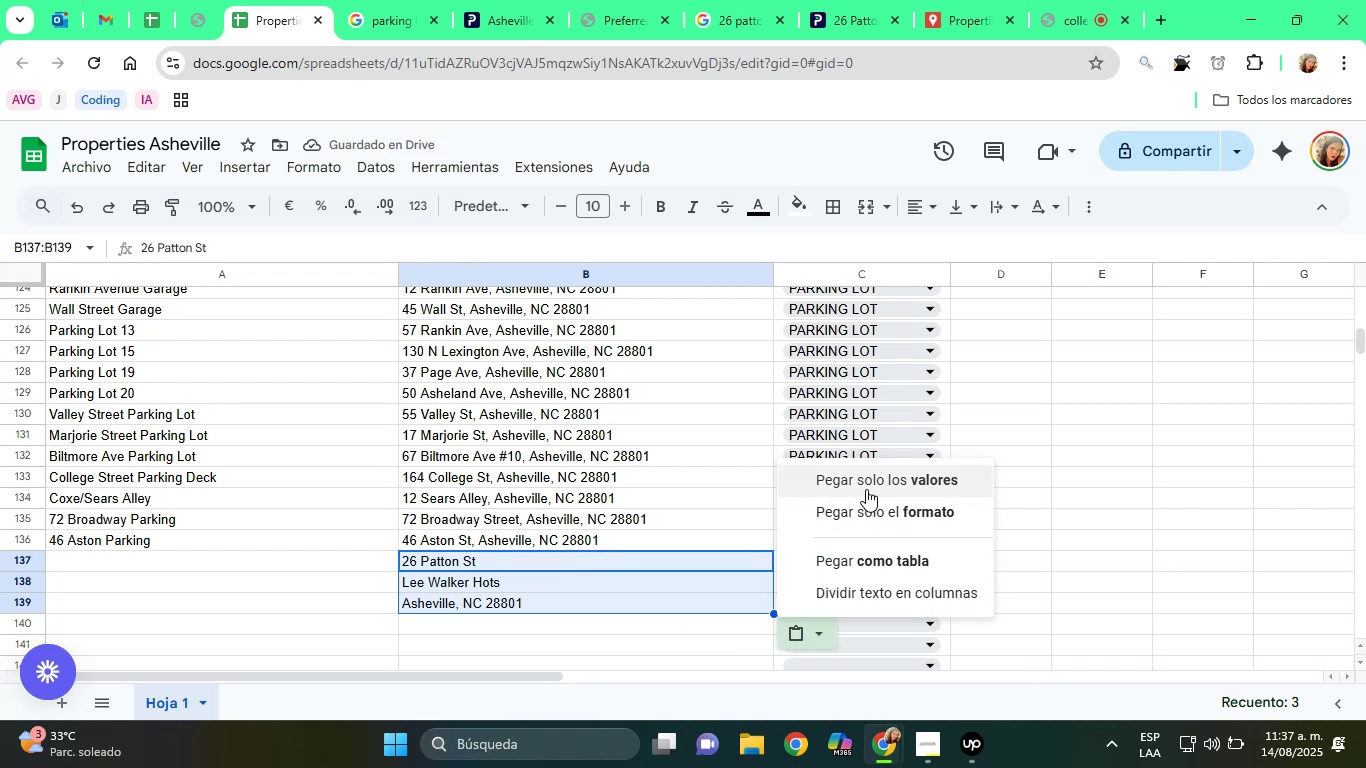 
left_click([869, 483])
 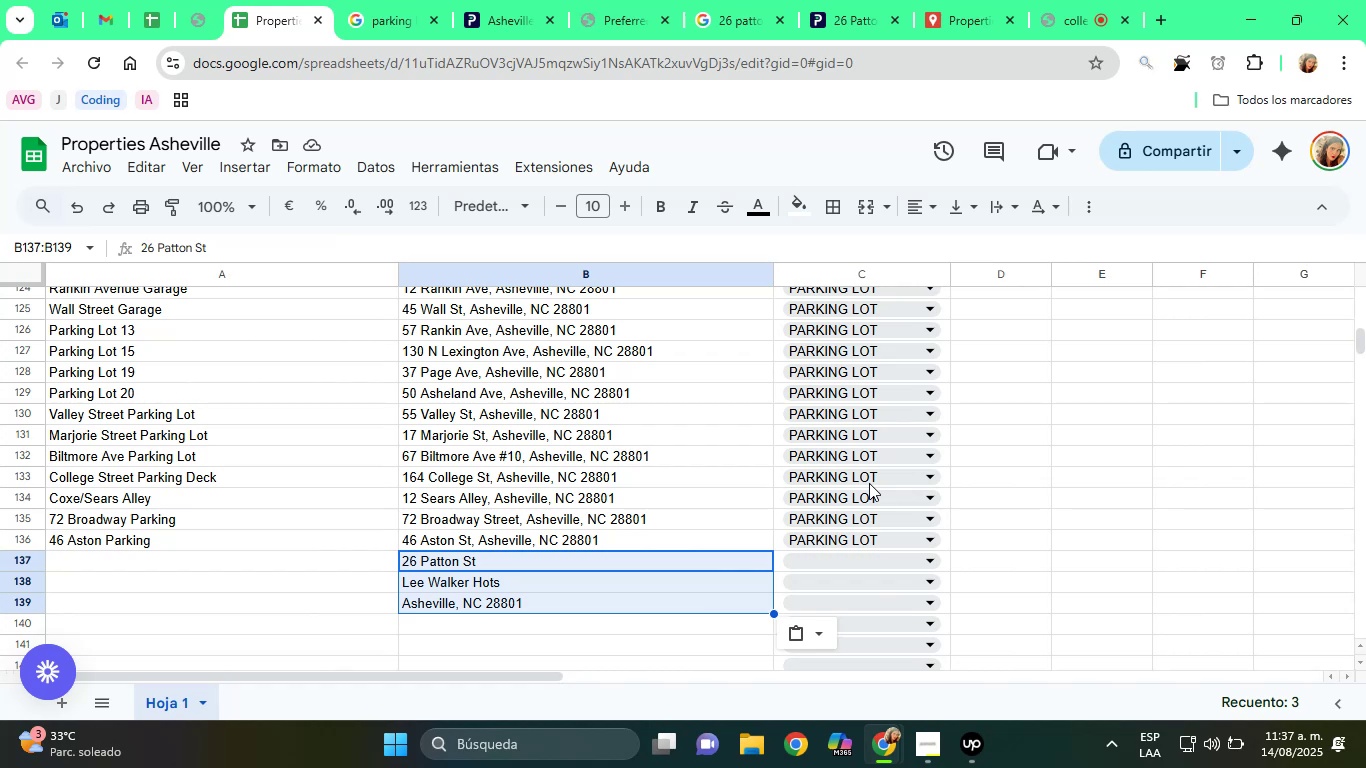 
wait(43.79)
 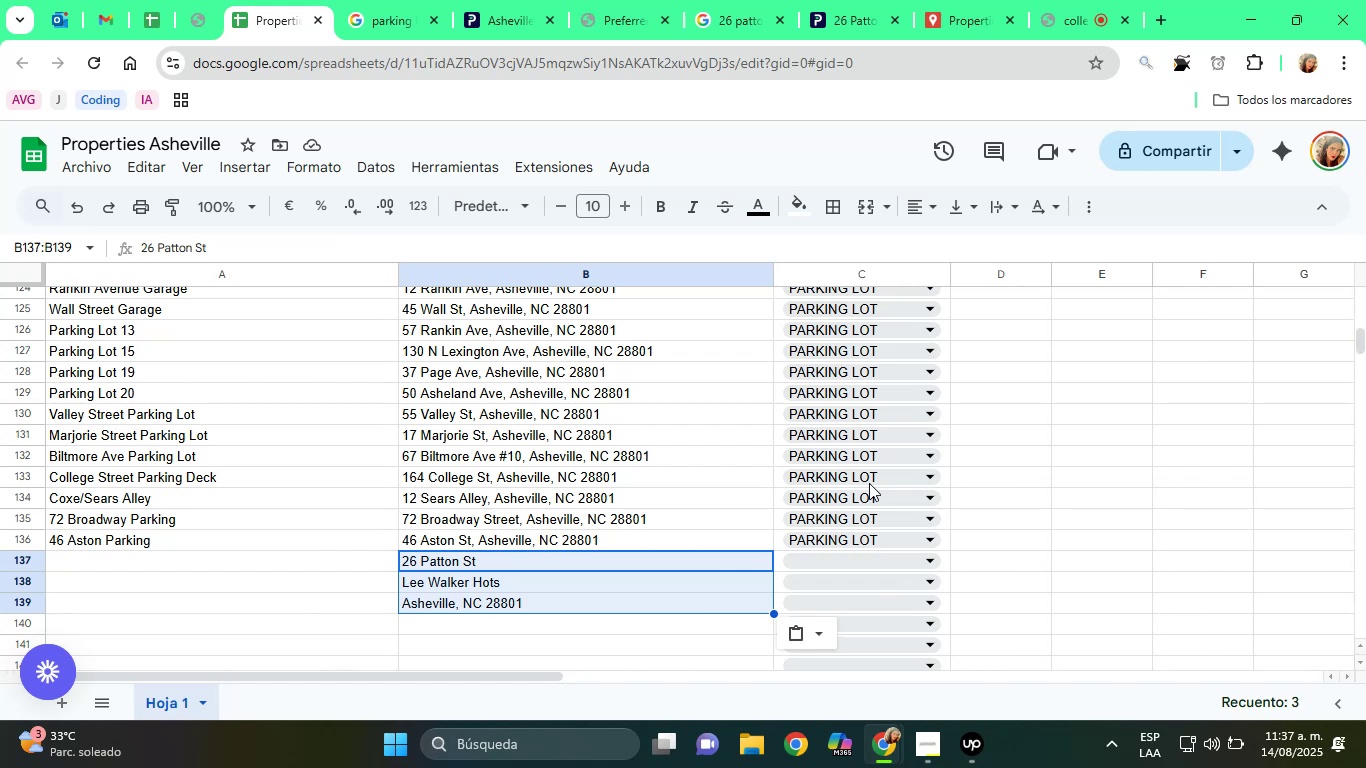 
left_click([513, 575])
 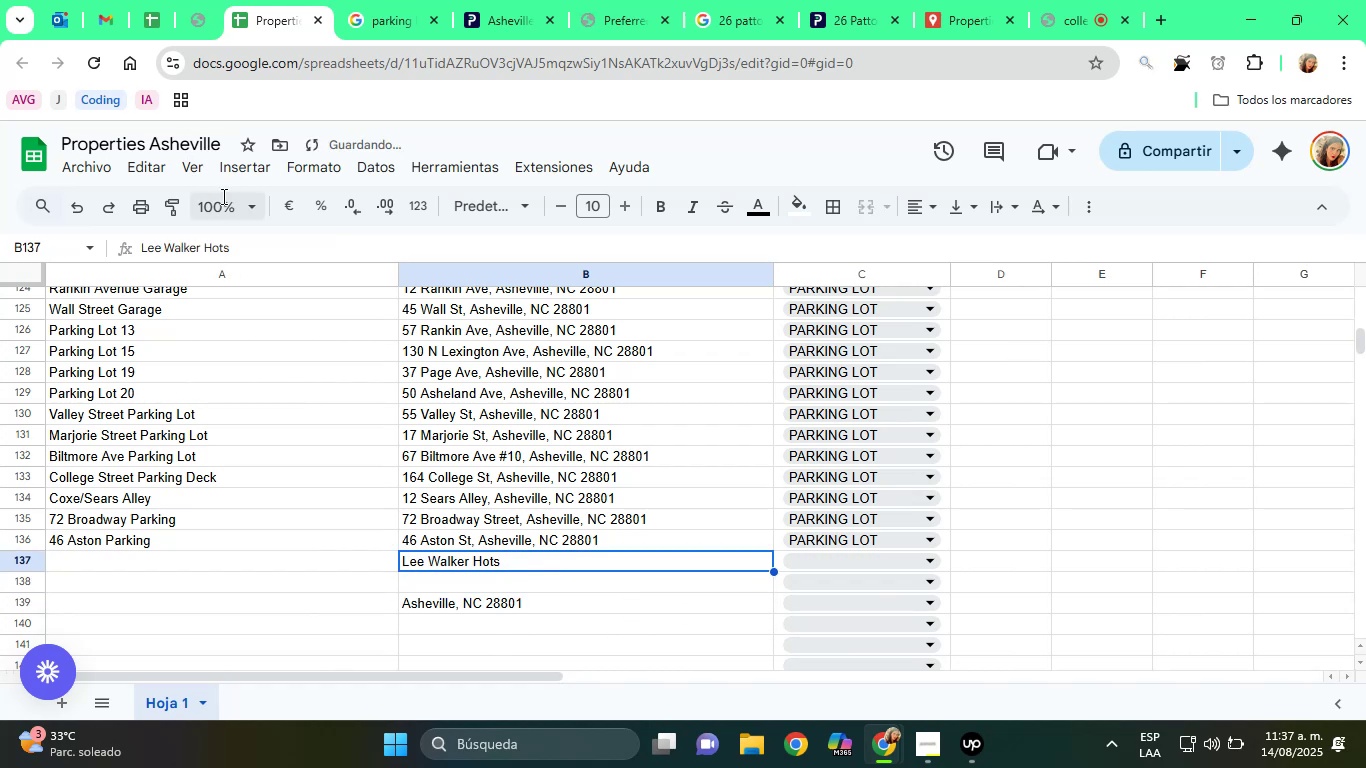 
wait(5.47)
 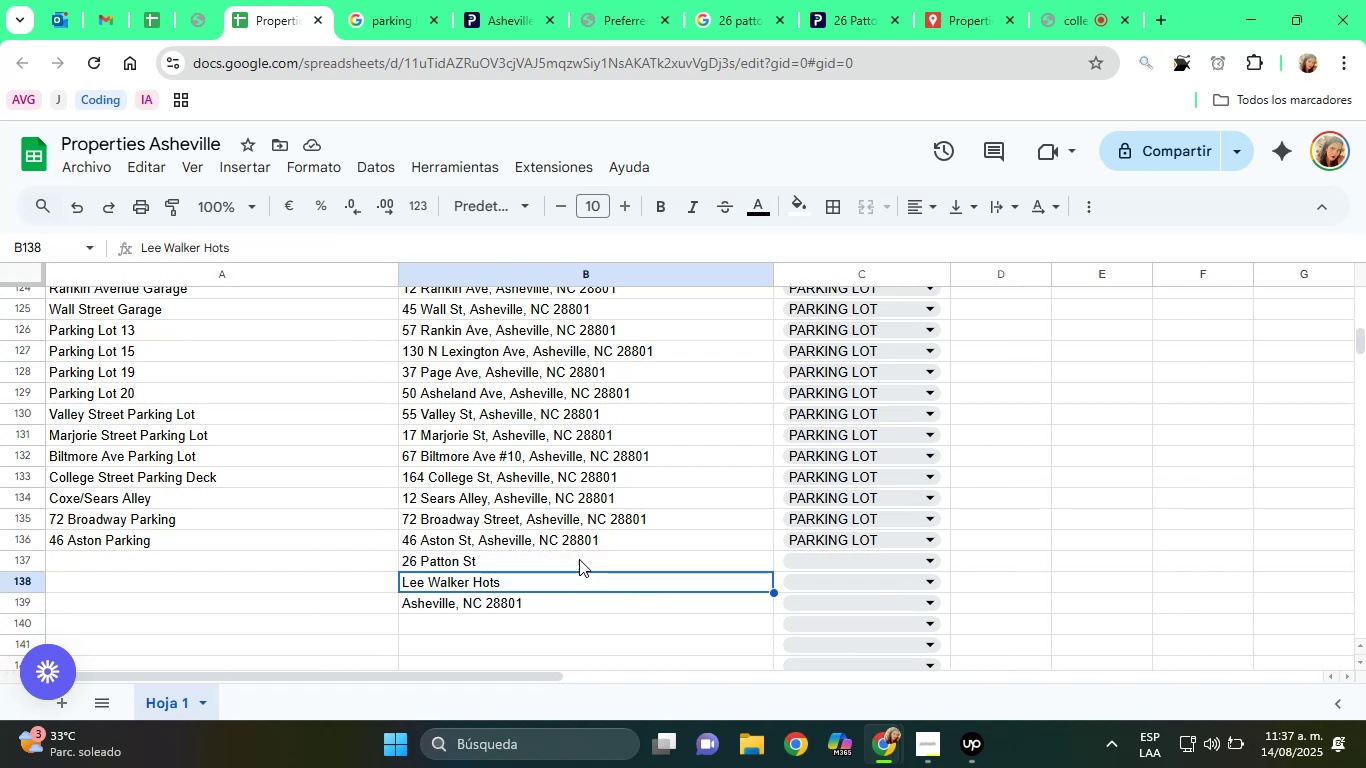 
left_click([87, 211])
 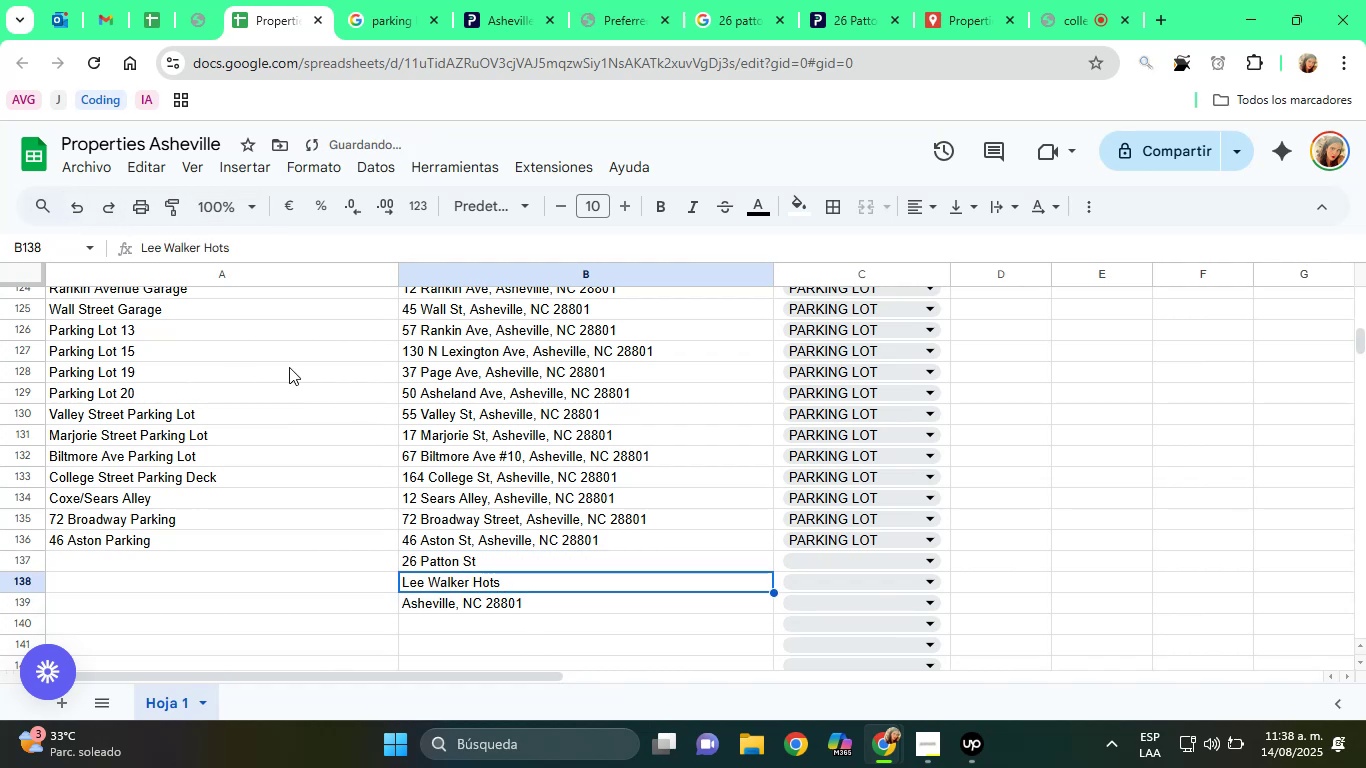 
double_click([212, 240])
 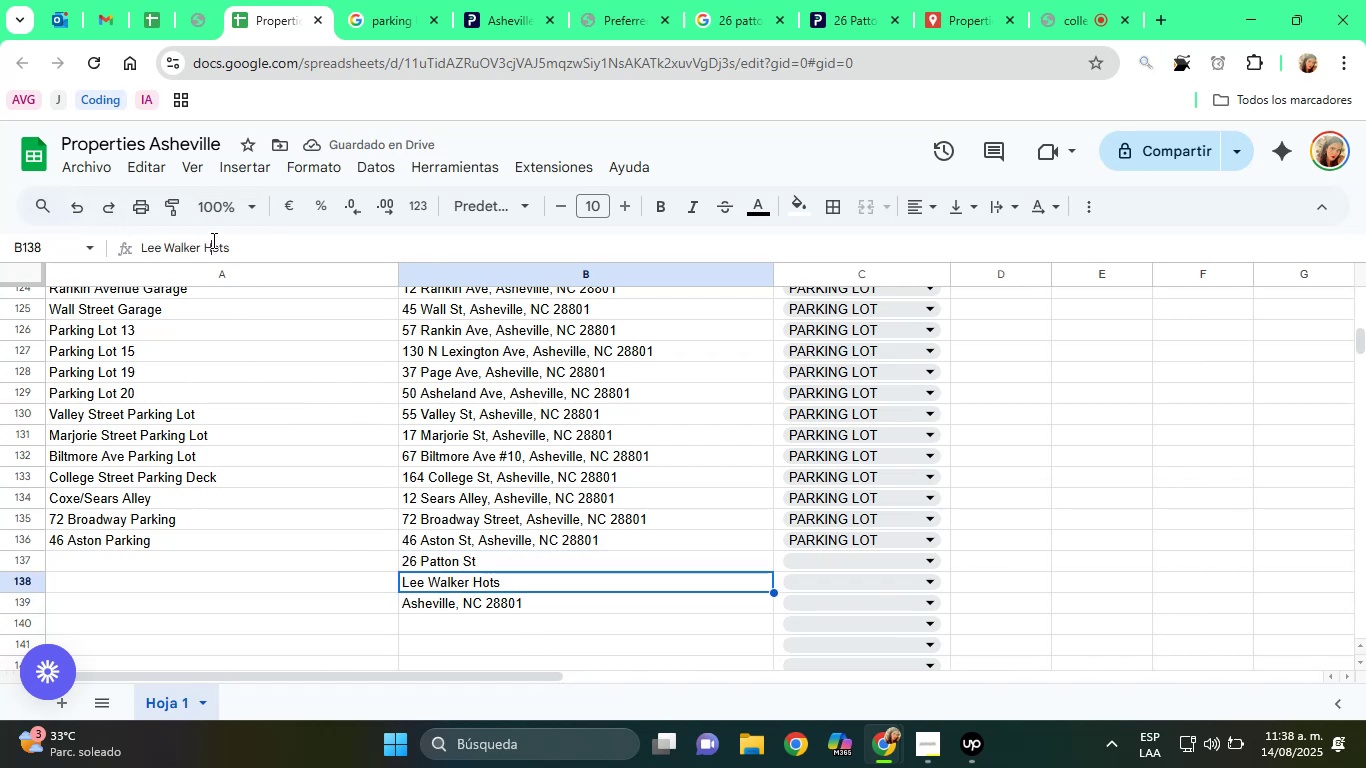 
triple_click([212, 240])
 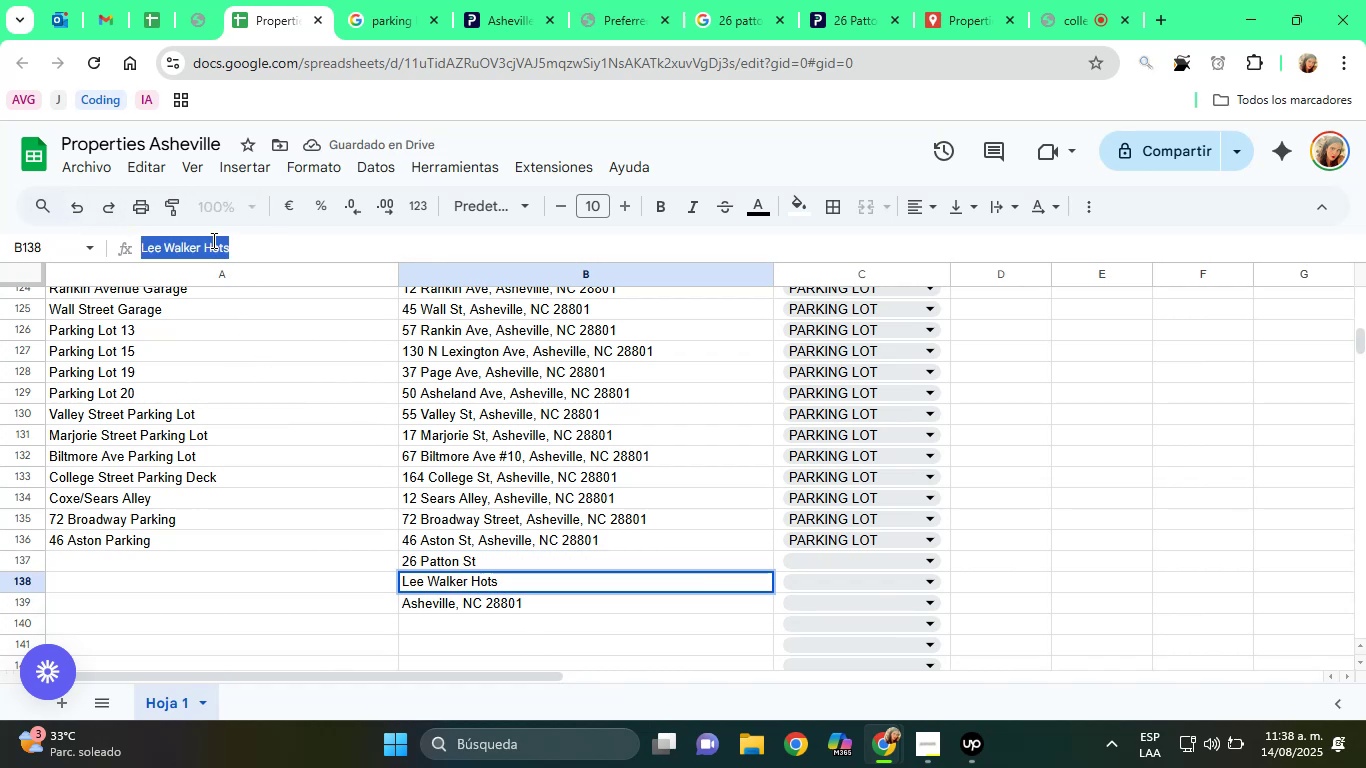 
key(Control+X)
 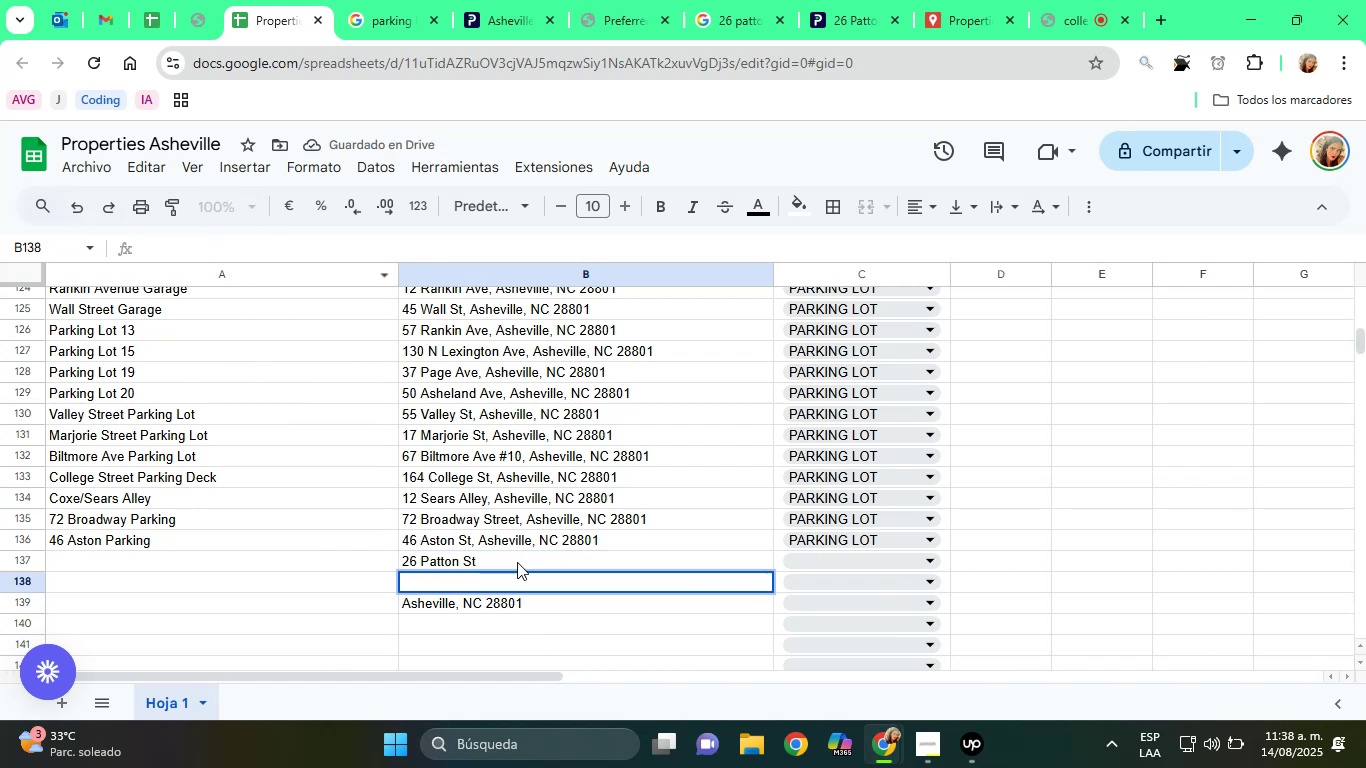 
left_click([521, 565])
 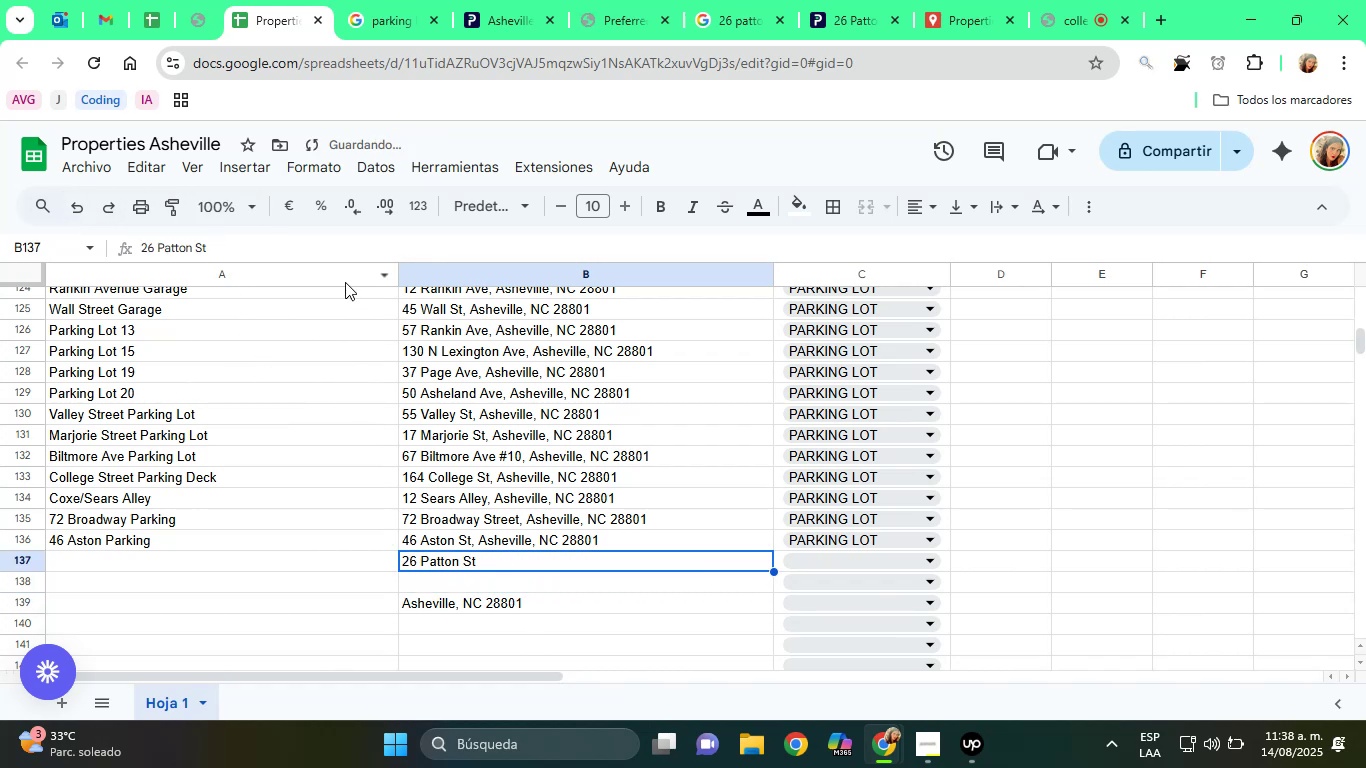 
left_click([318, 253])
 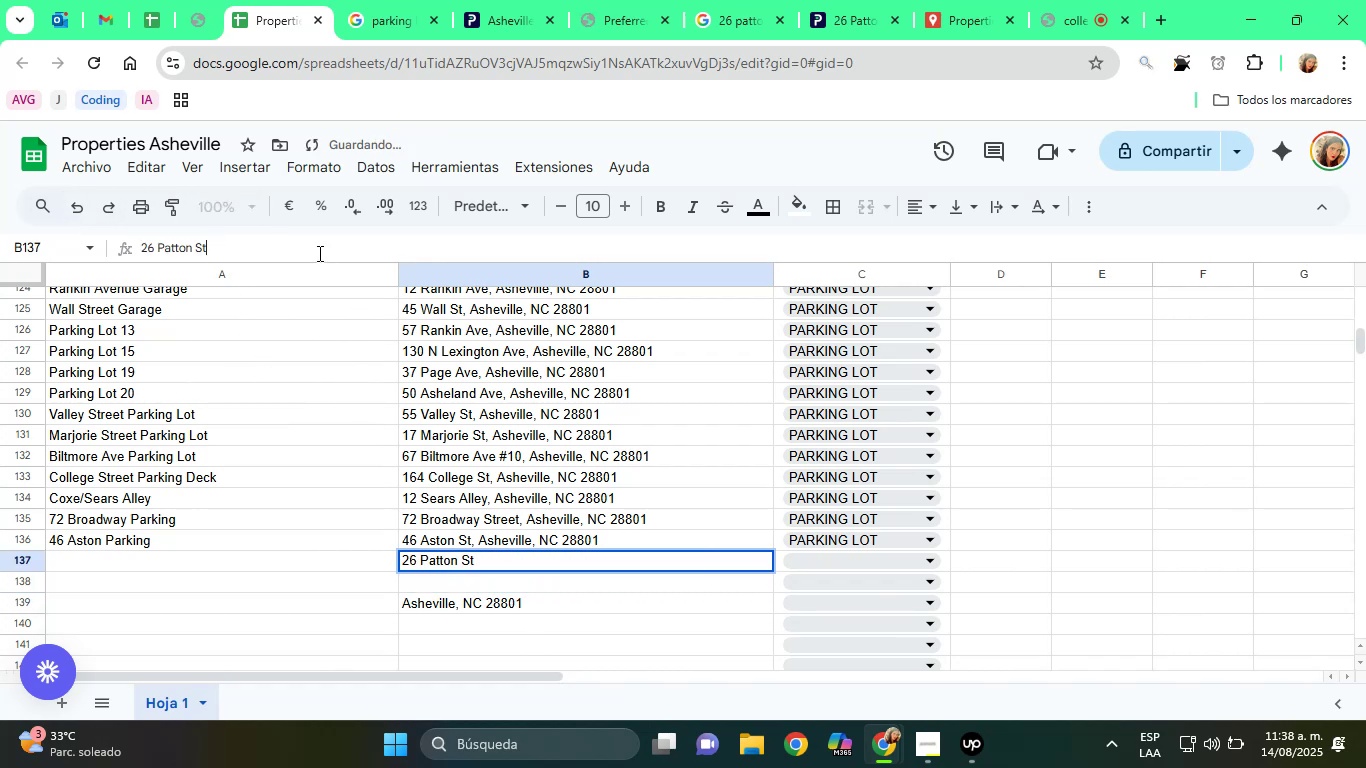 
key(Space)
 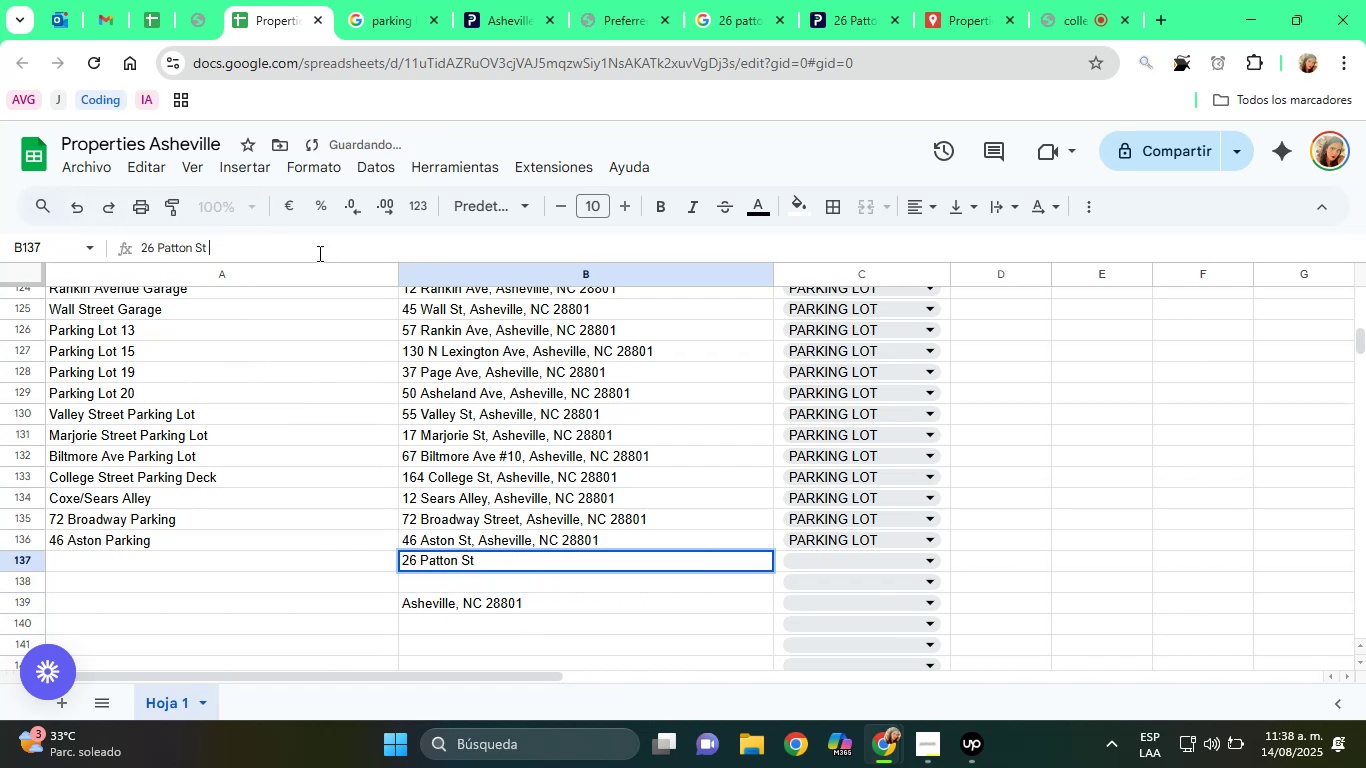 
key(Control+ControlLeft)
 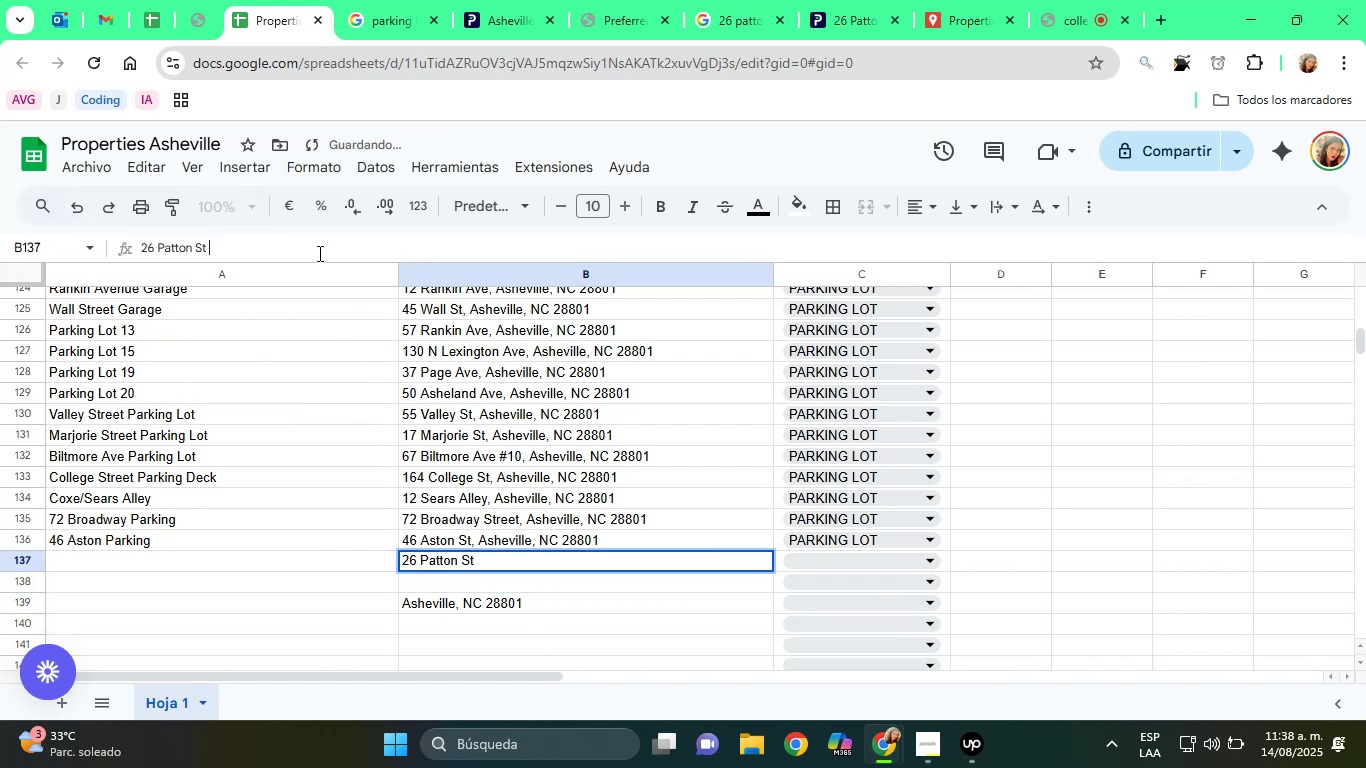 
key(Control+V)
 